 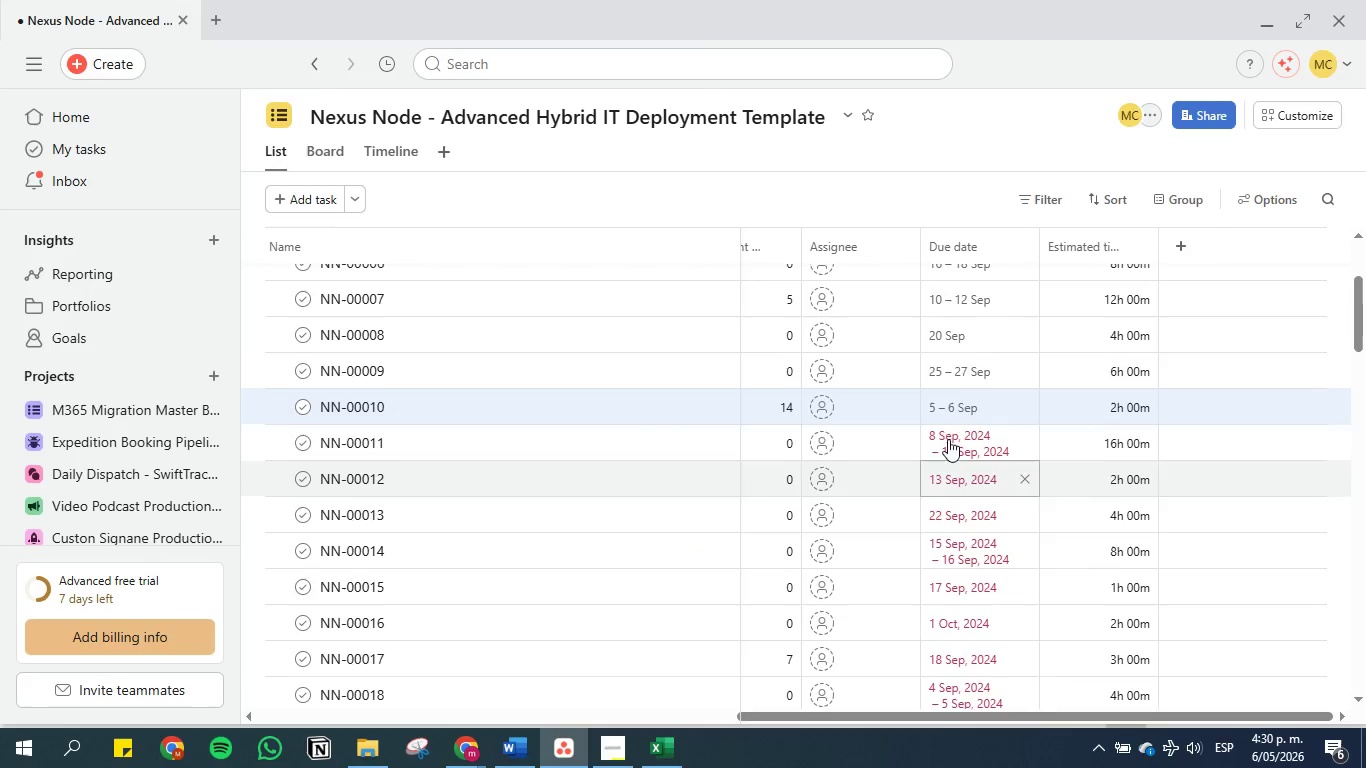 
left_click([958, 441])
 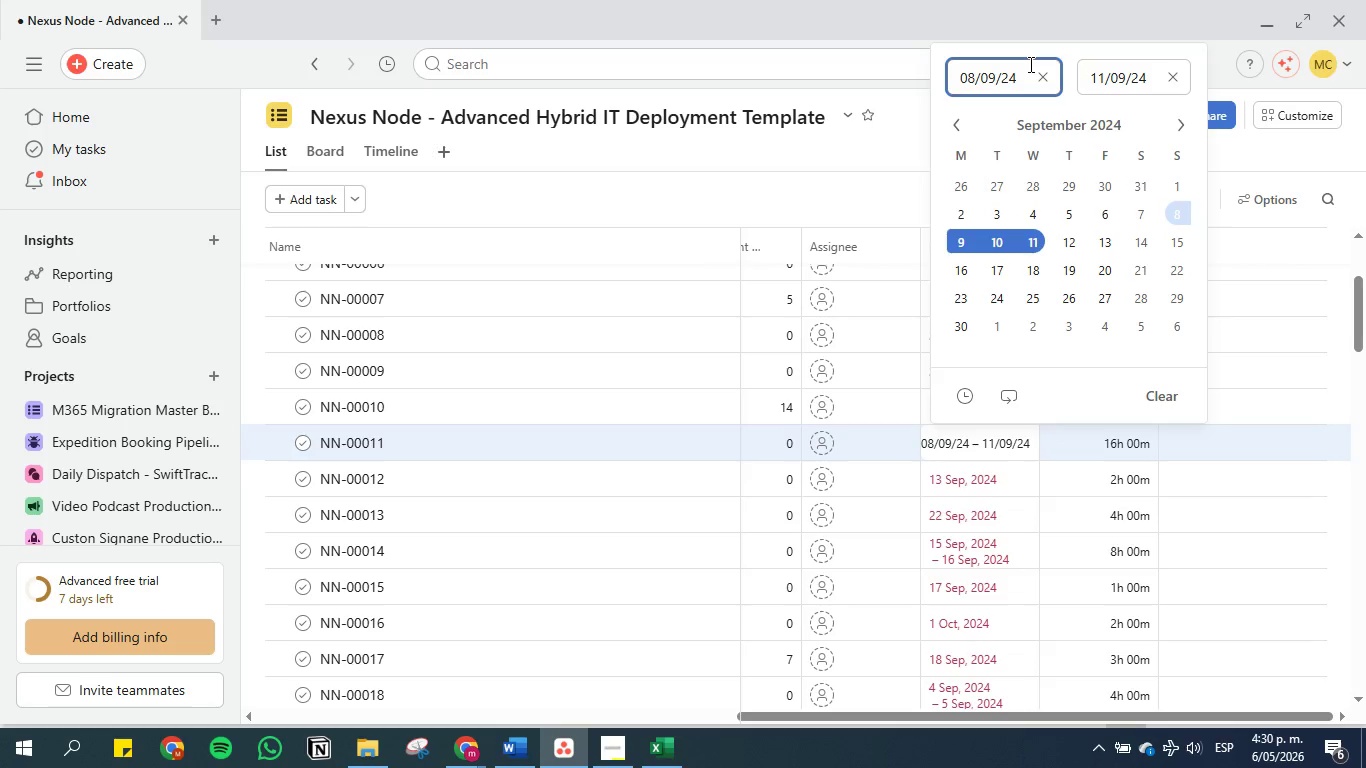 
key(Backspace)
 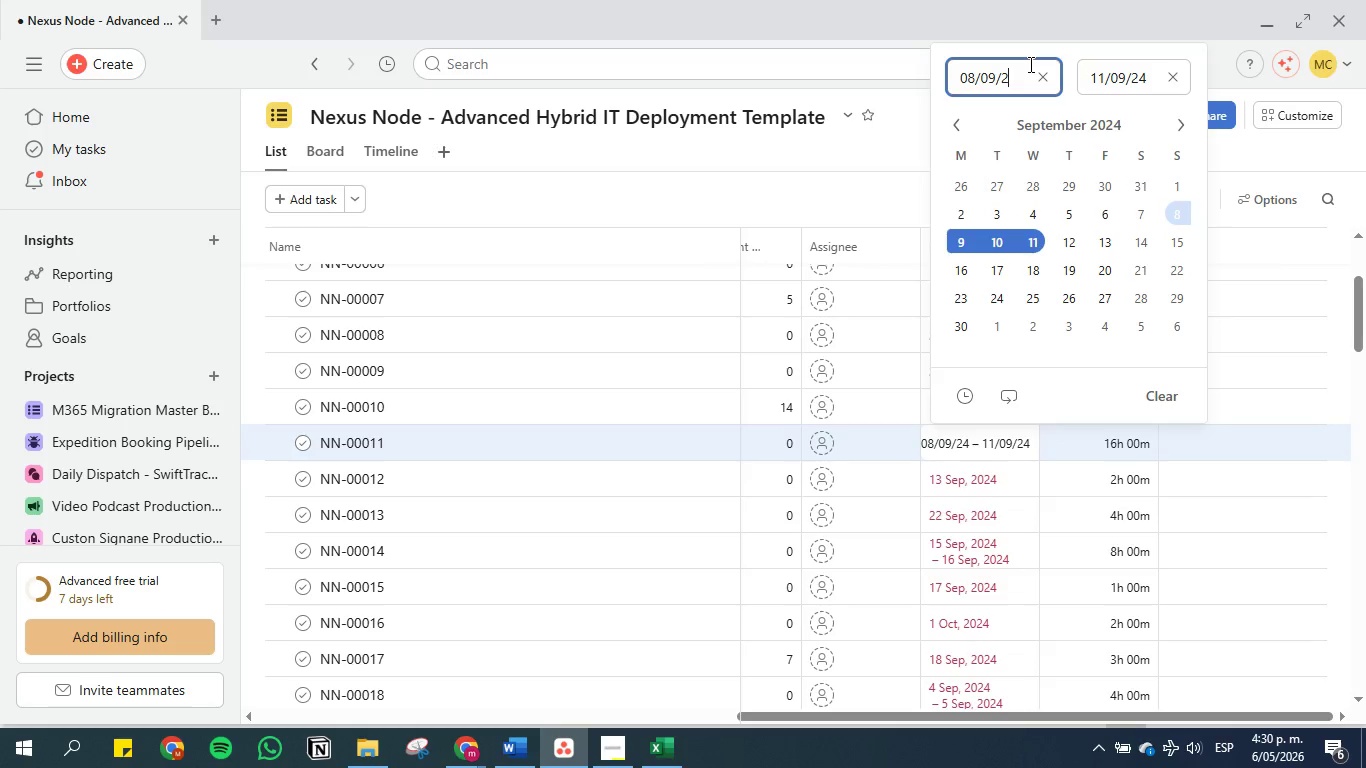 
key(6)
 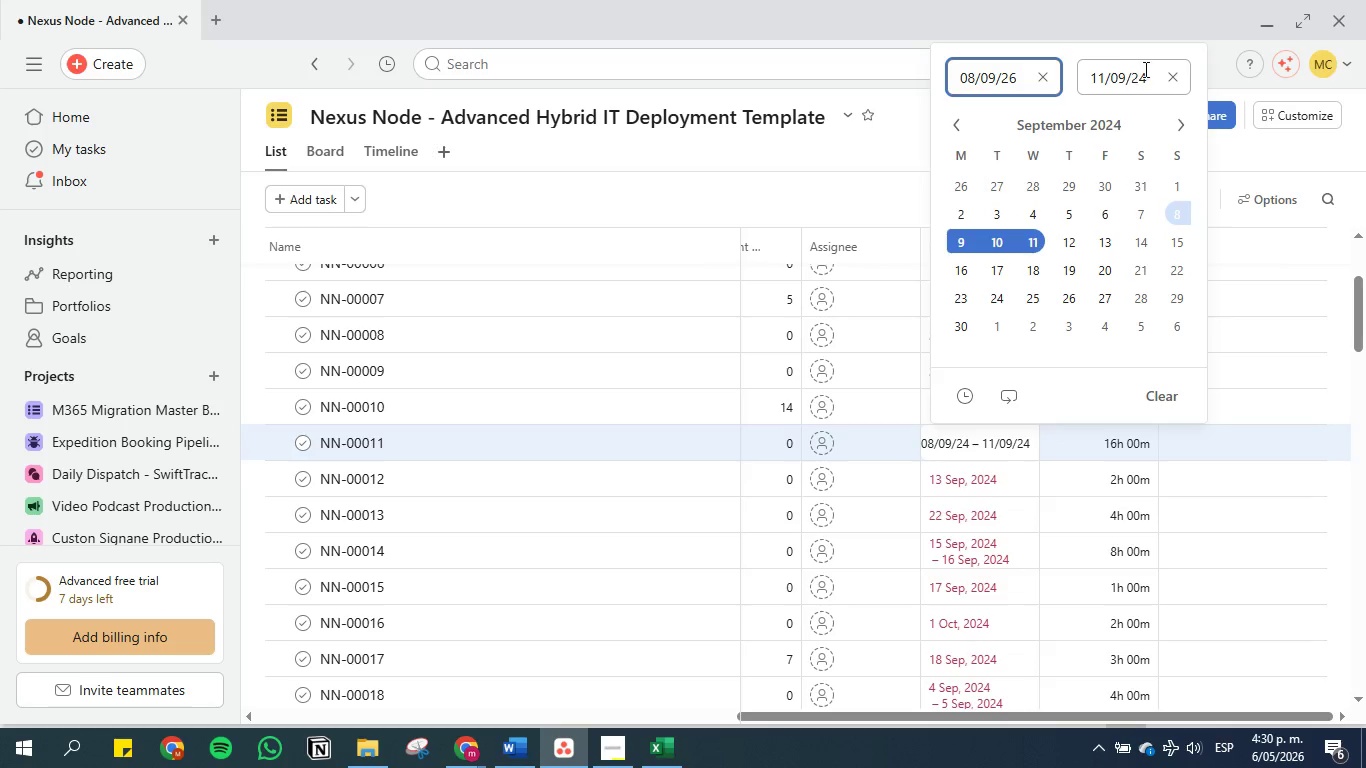 
left_click([1146, 67])
 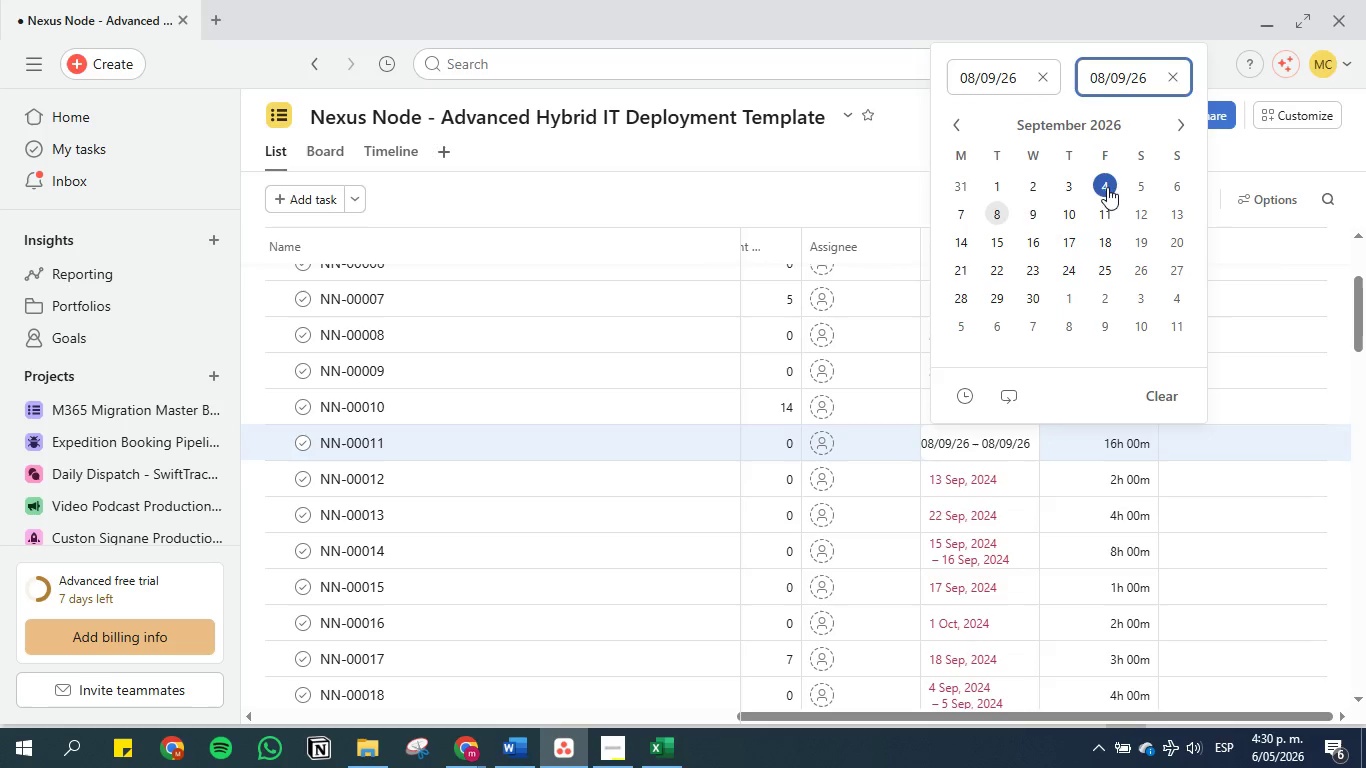 
left_click([1110, 219])
 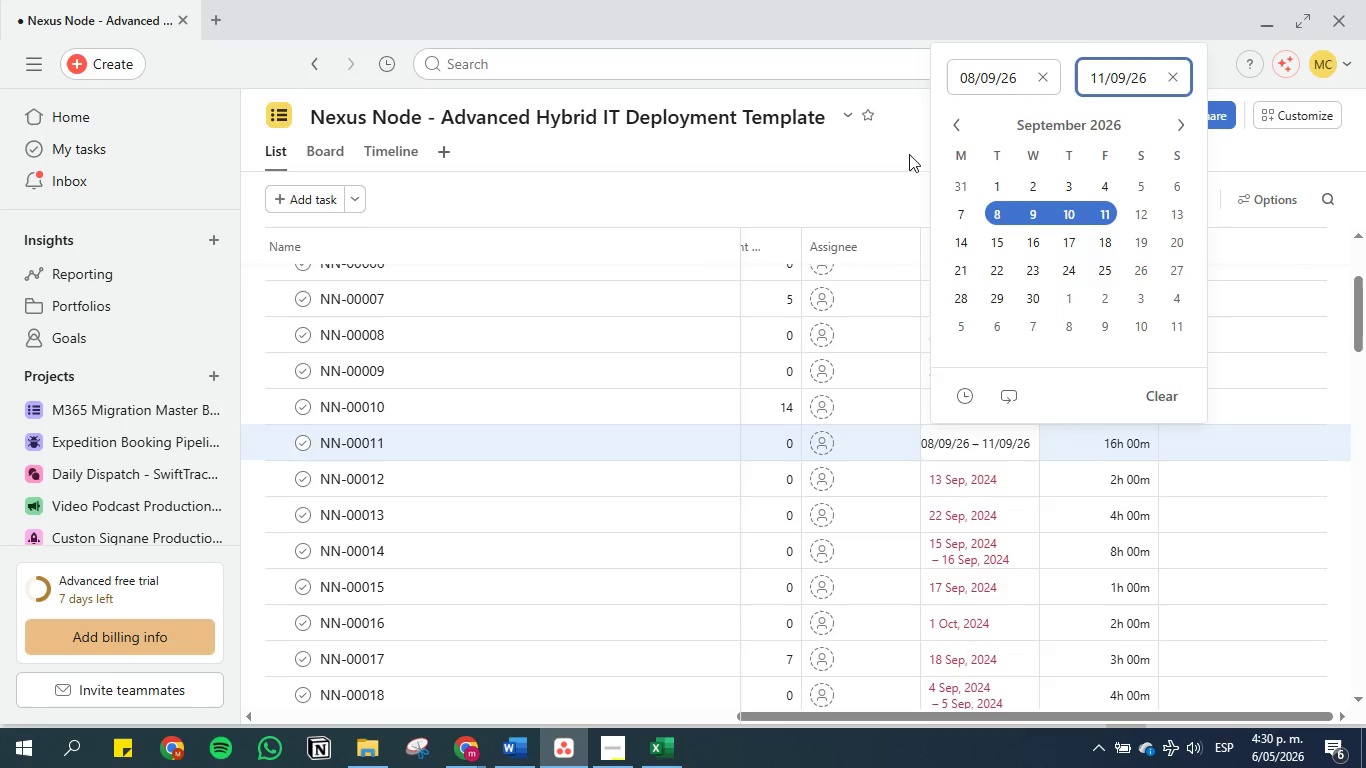 
left_click([899, 150])
 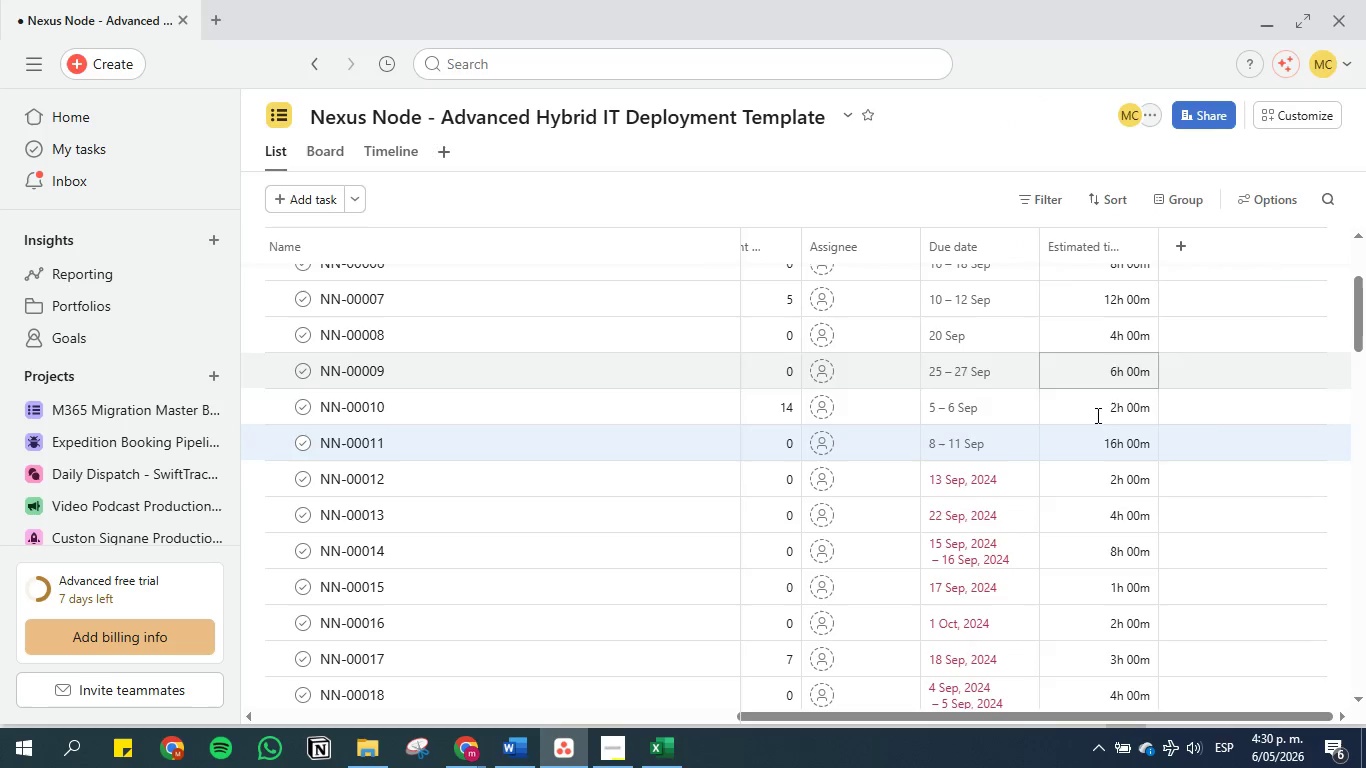 
scroll: coordinate [1086, 460], scroll_direction: down, amount: 1.0
 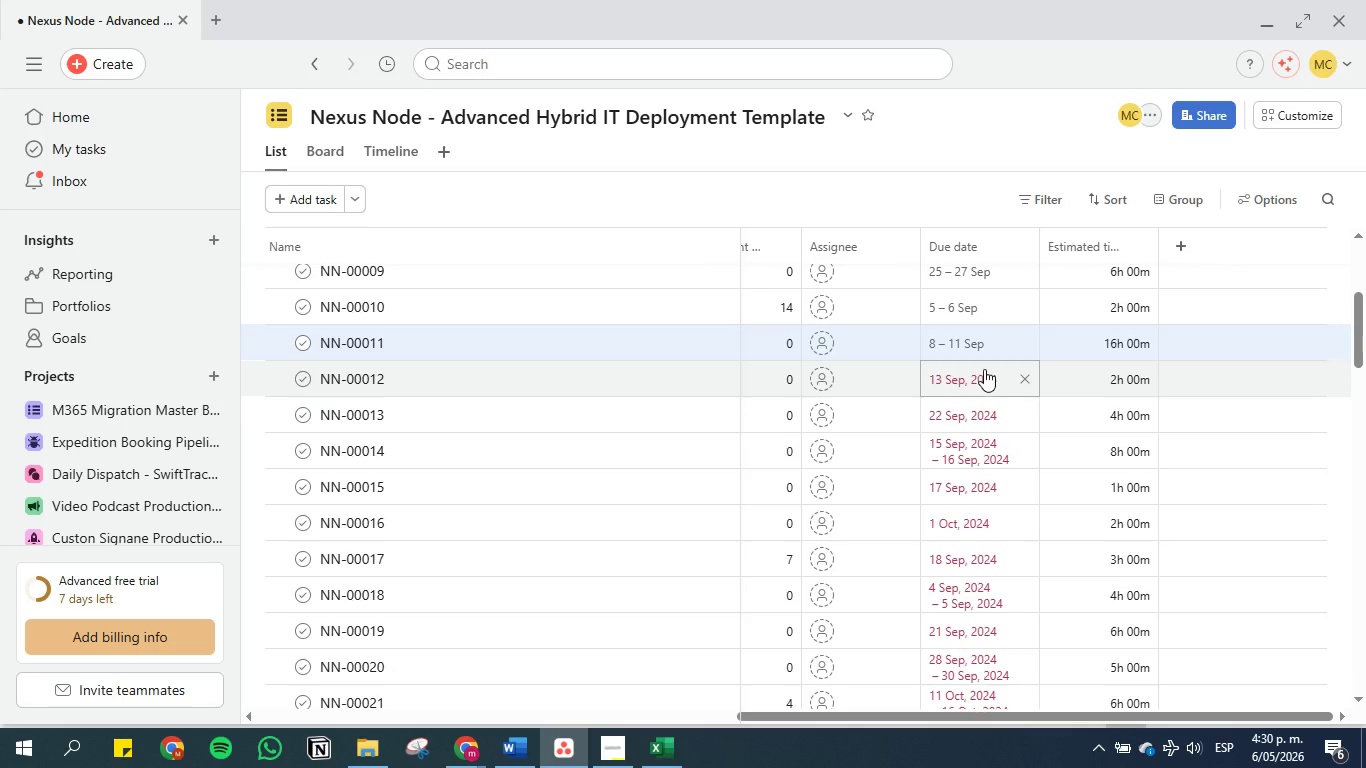 
left_click([984, 369])
 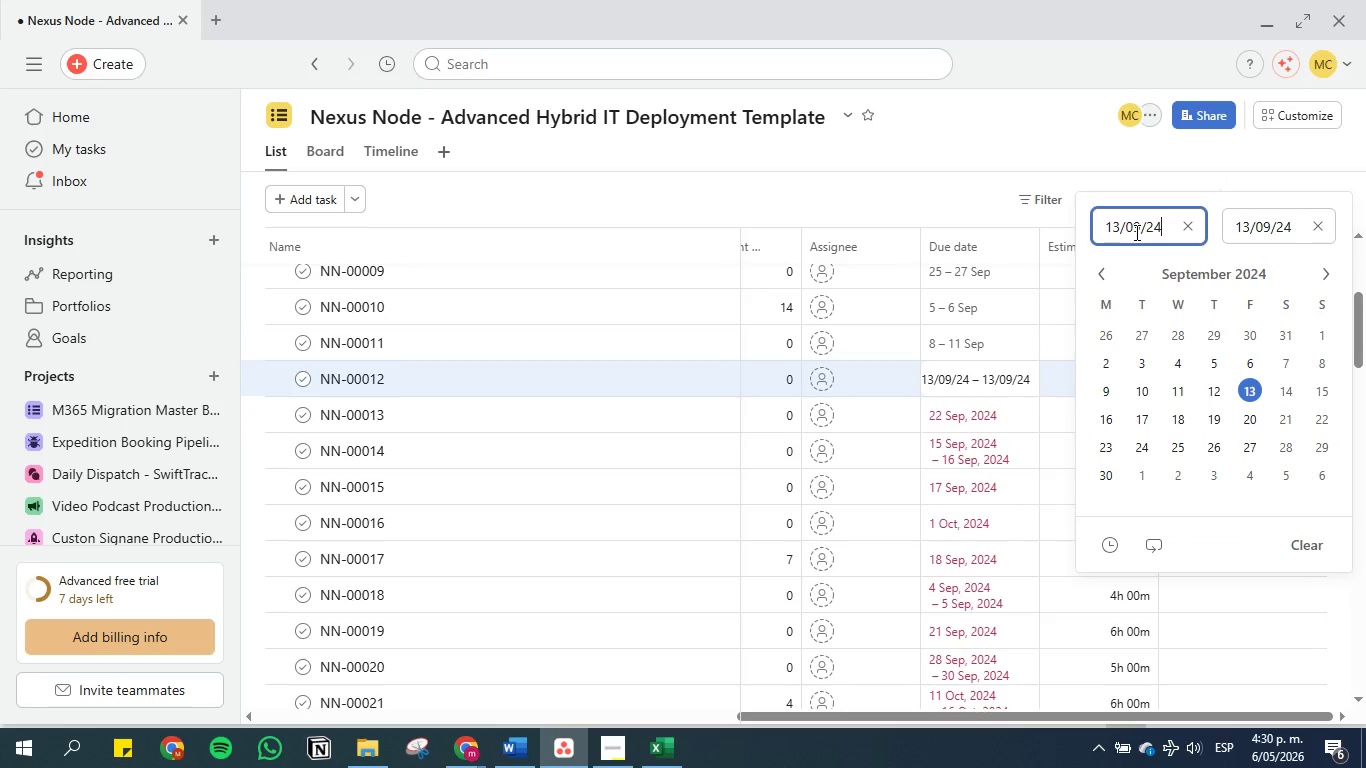 
key(Backspace)
 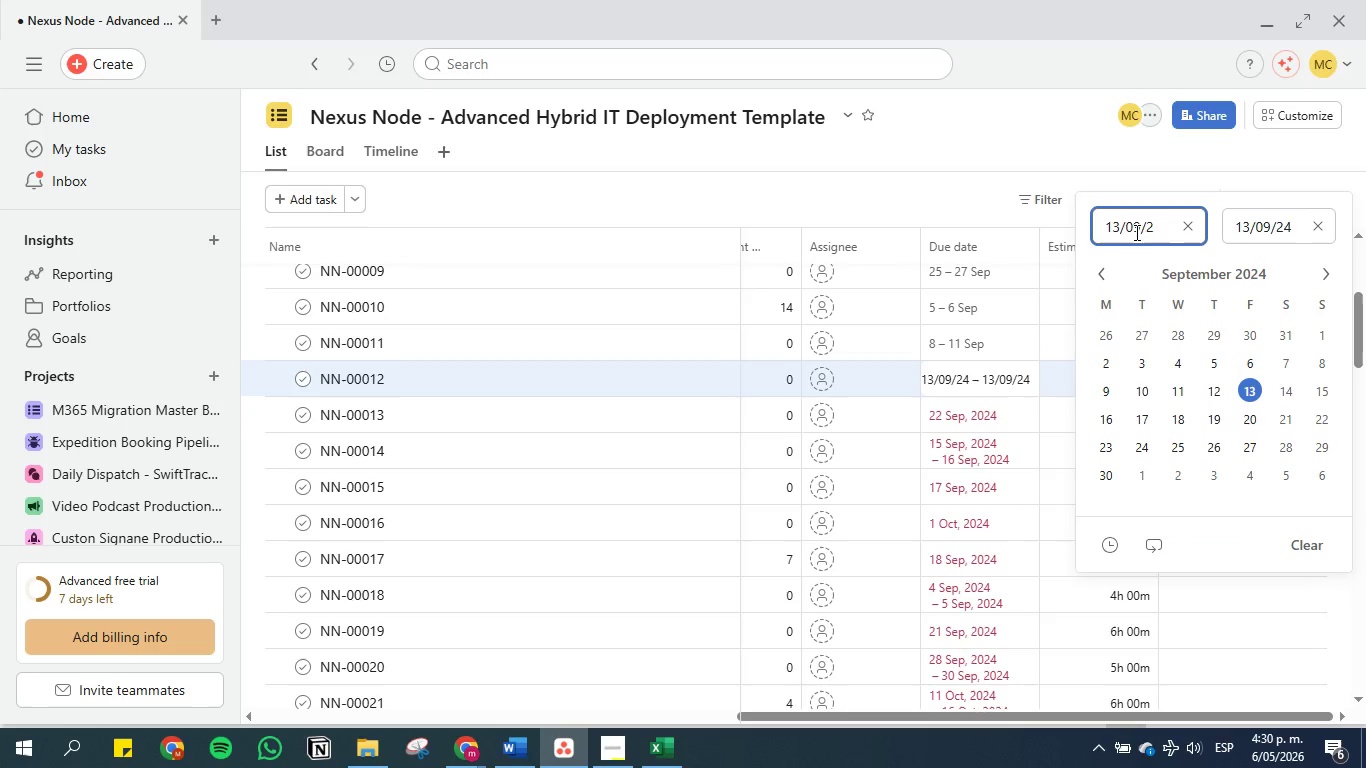 
key(6)
 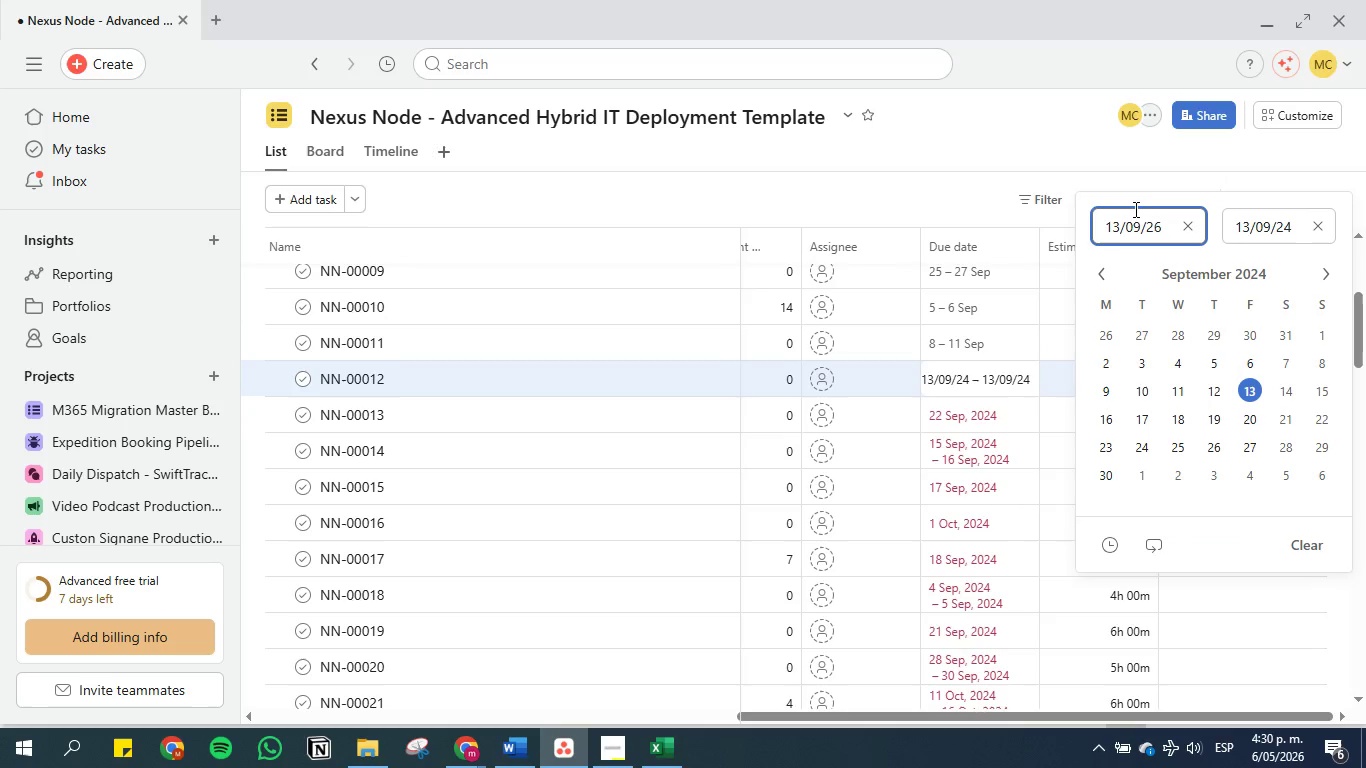 
left_click([1134, 200])
 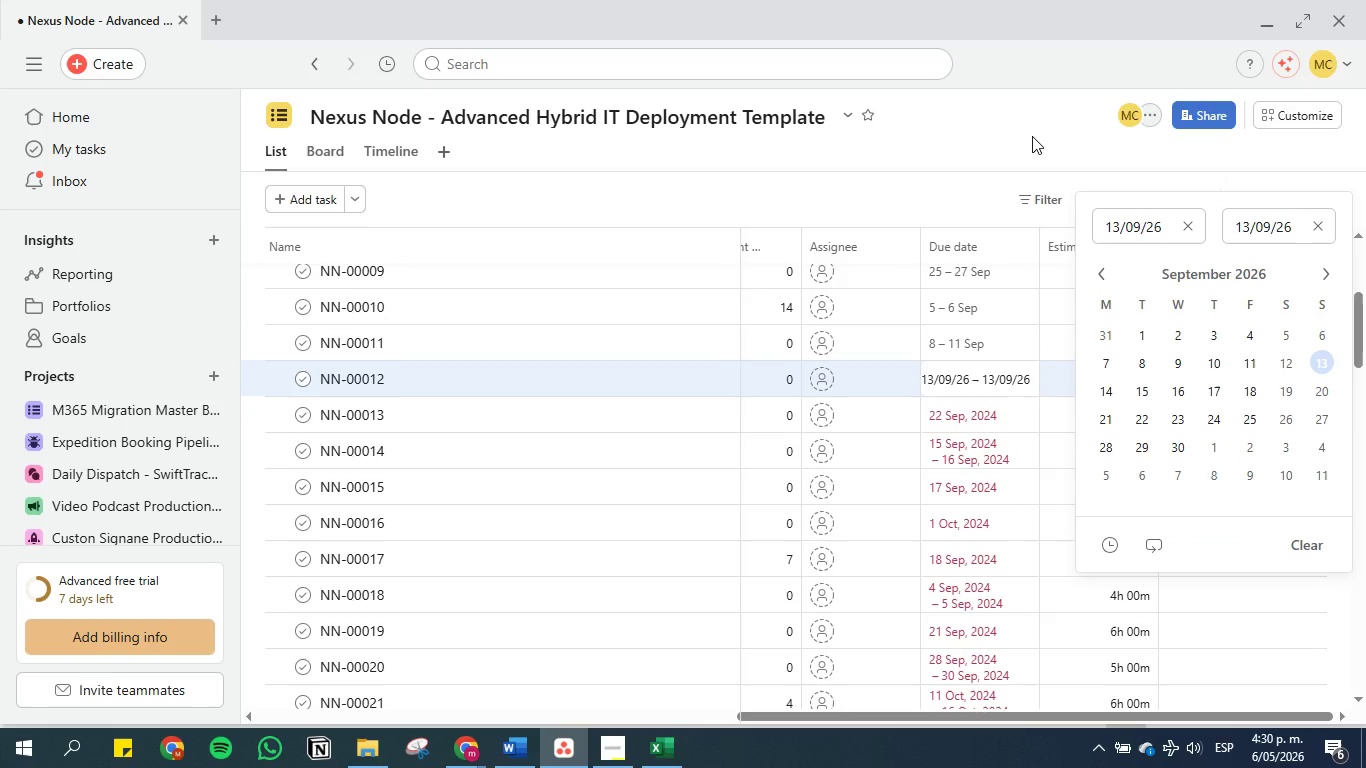 
left_click([1032, 136])
 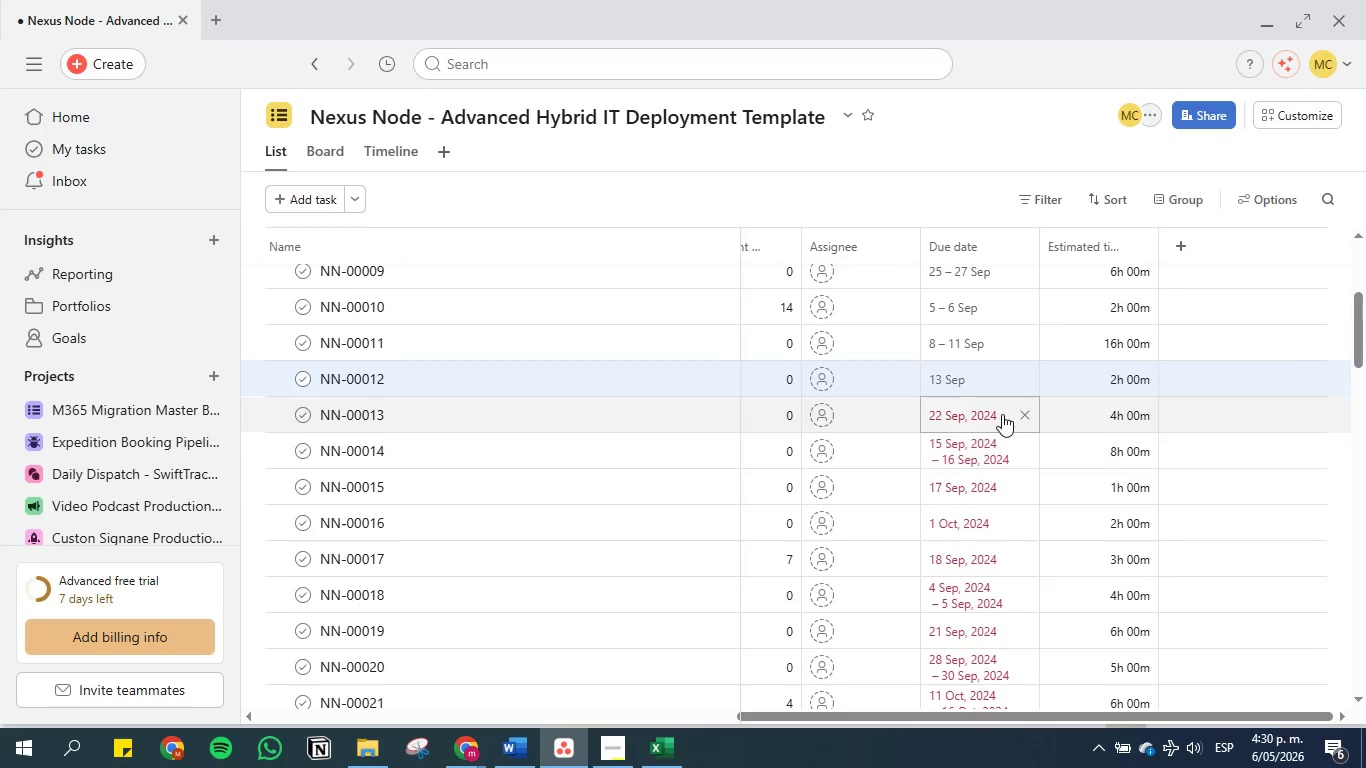 
left_click([1002, 414])
 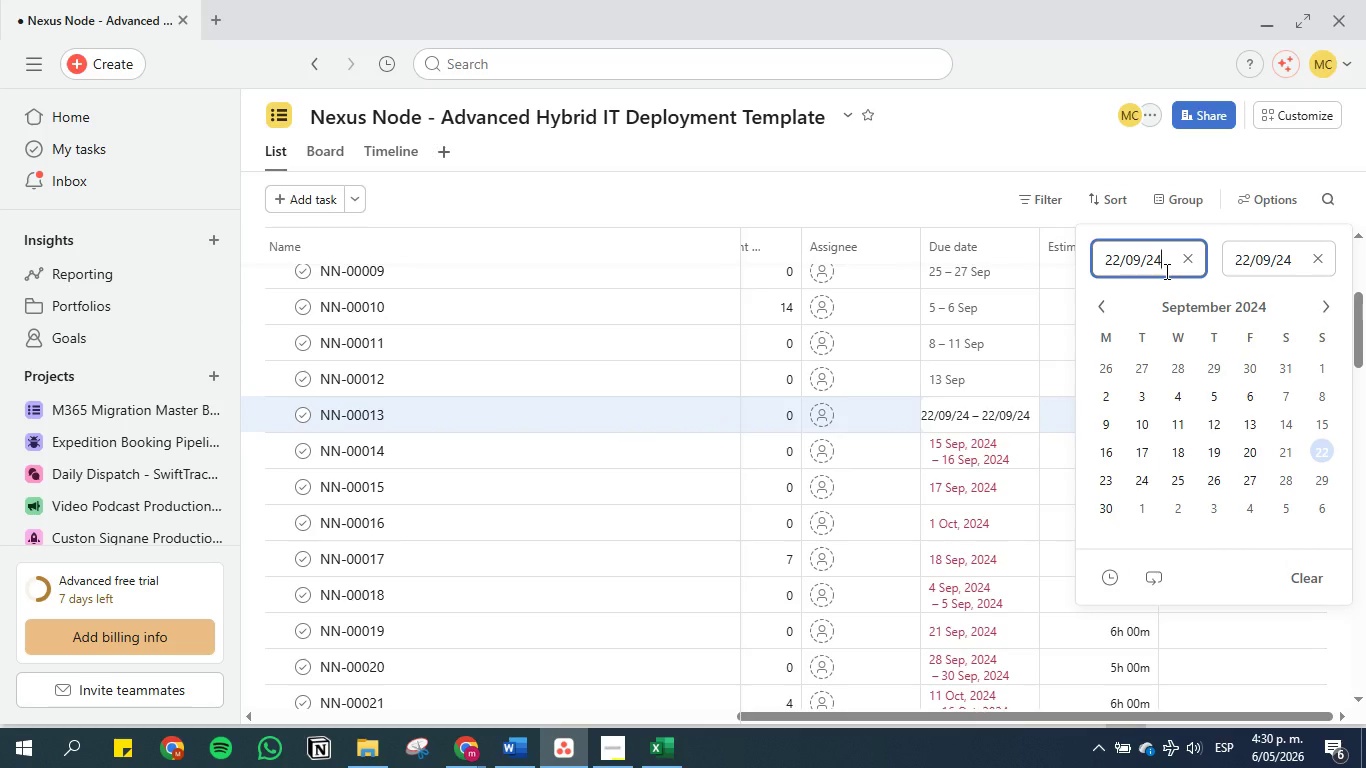 
key(Backspace)
 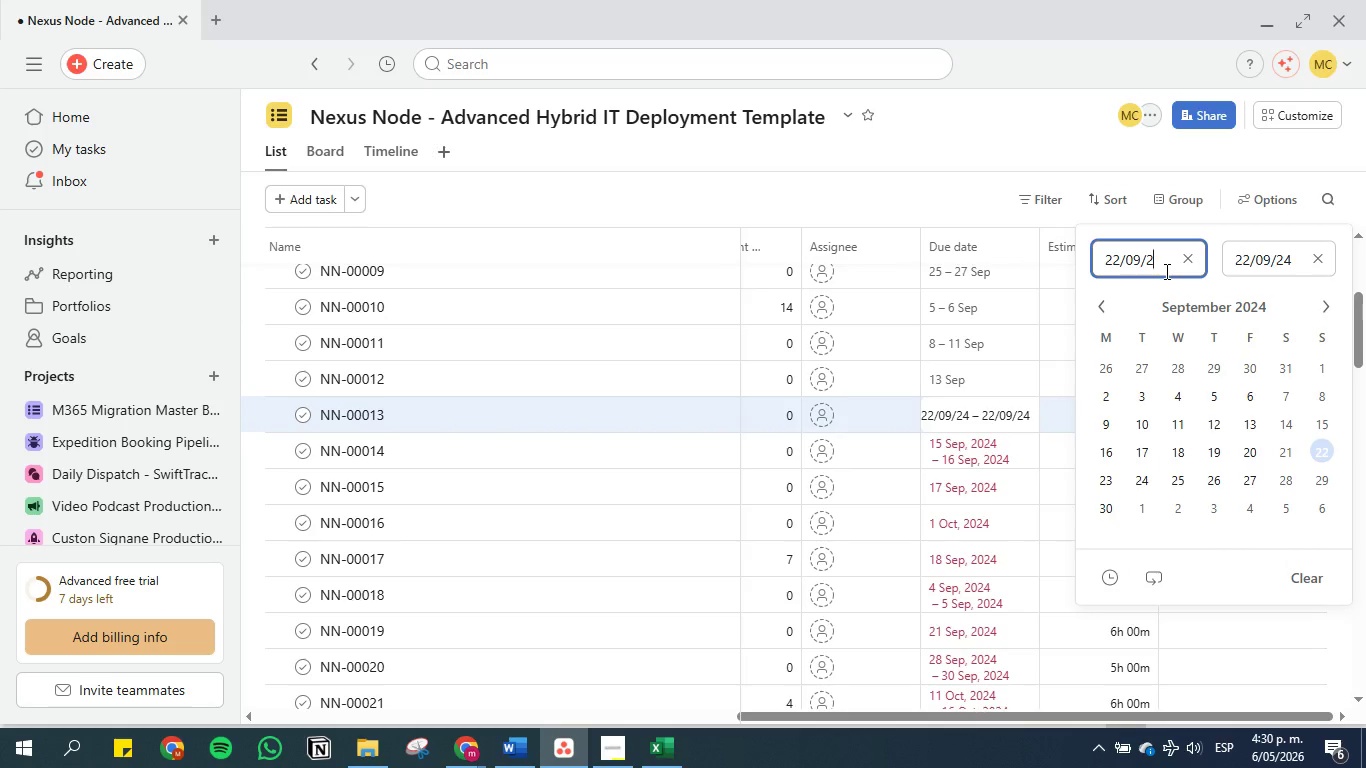 
key(6)
 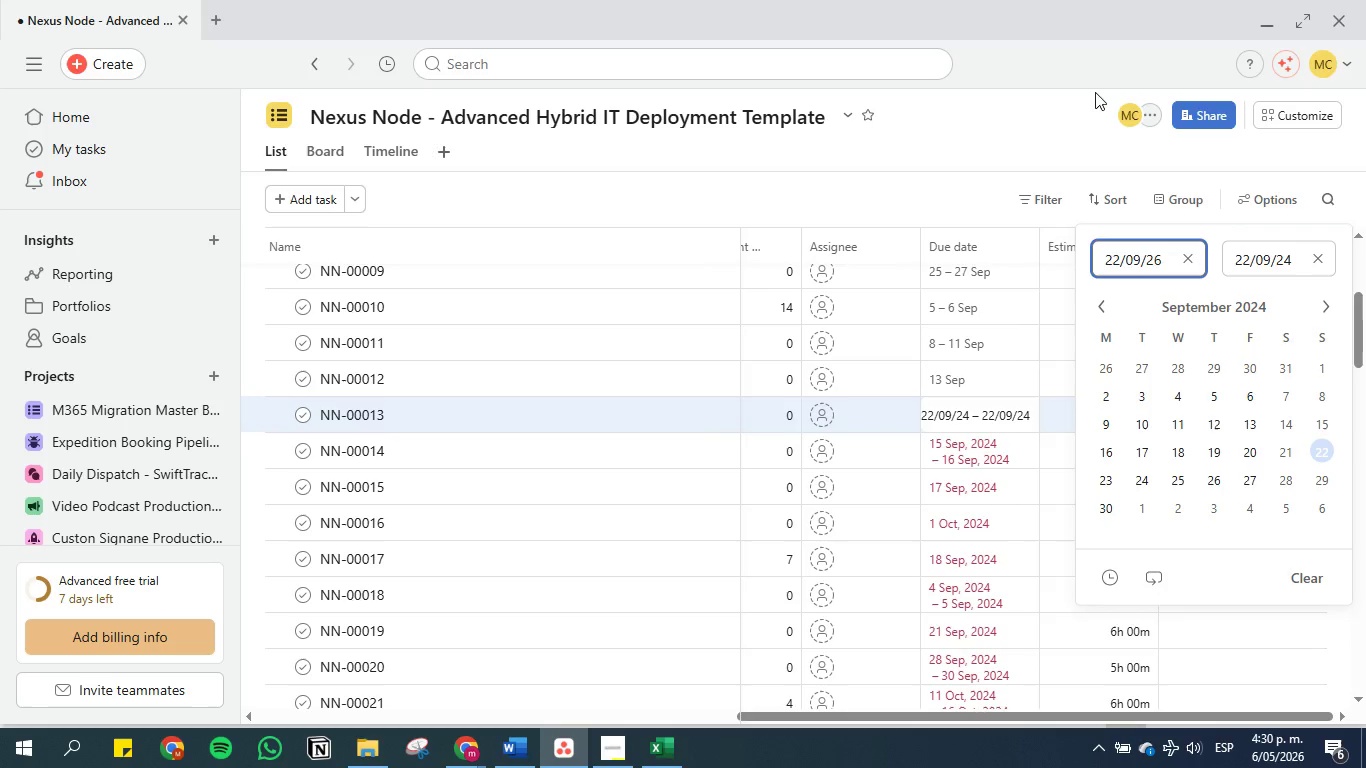 
left_click([1060, 121])
 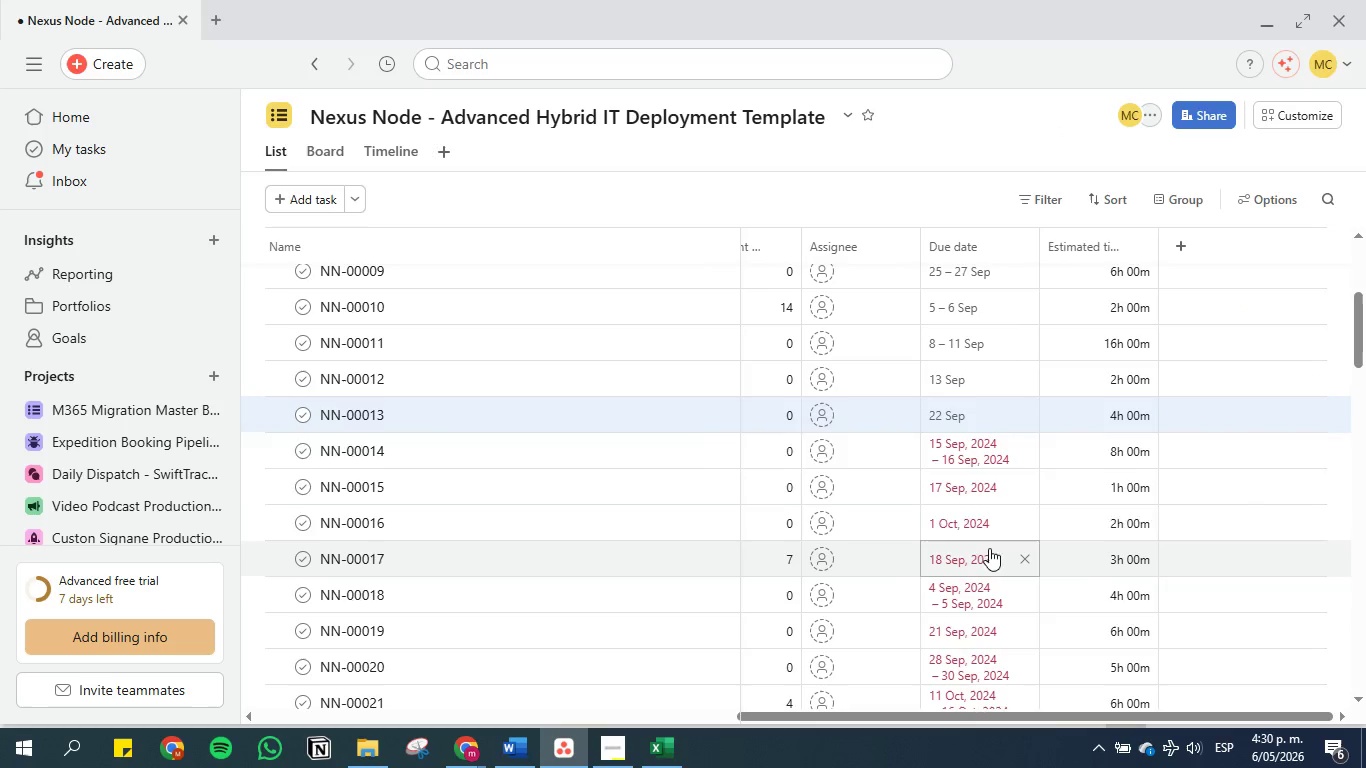 
left_click([948, 442])
 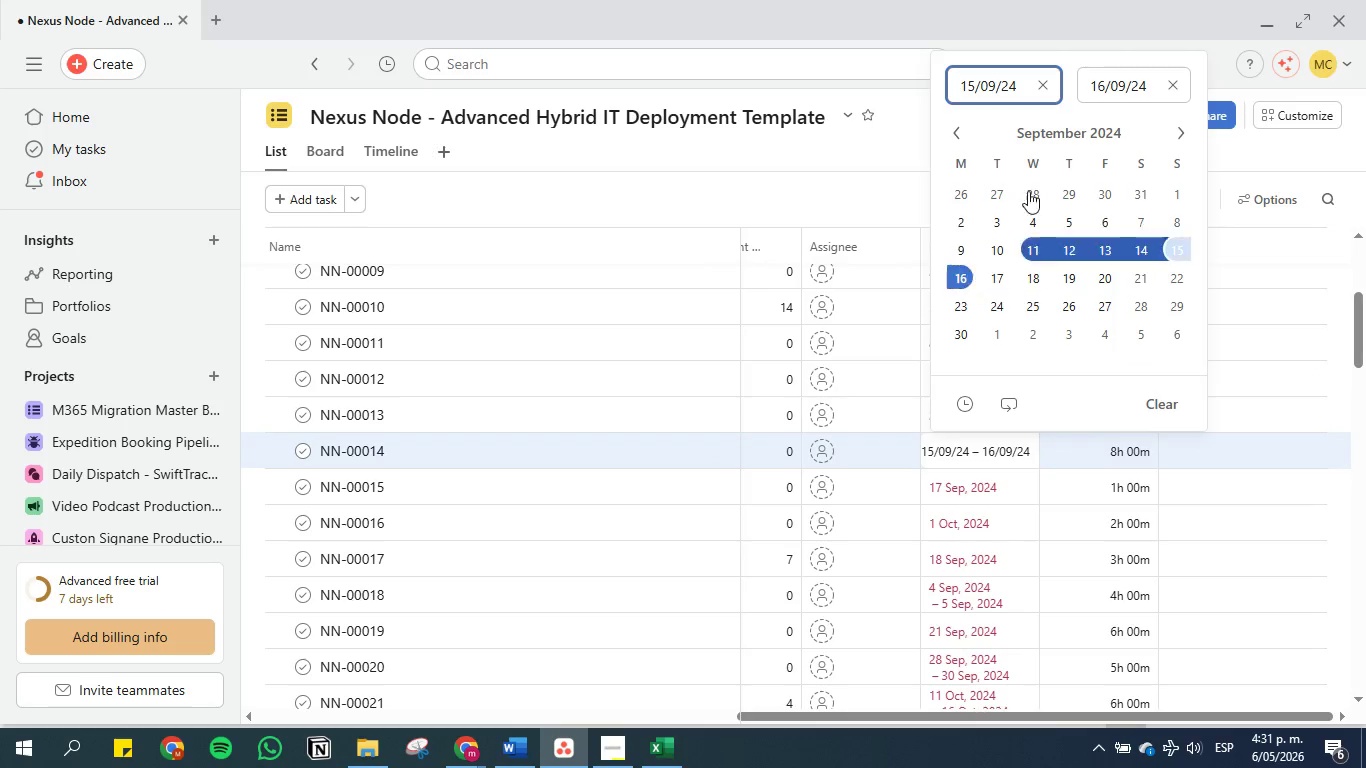 
left_click([1024, 86])
 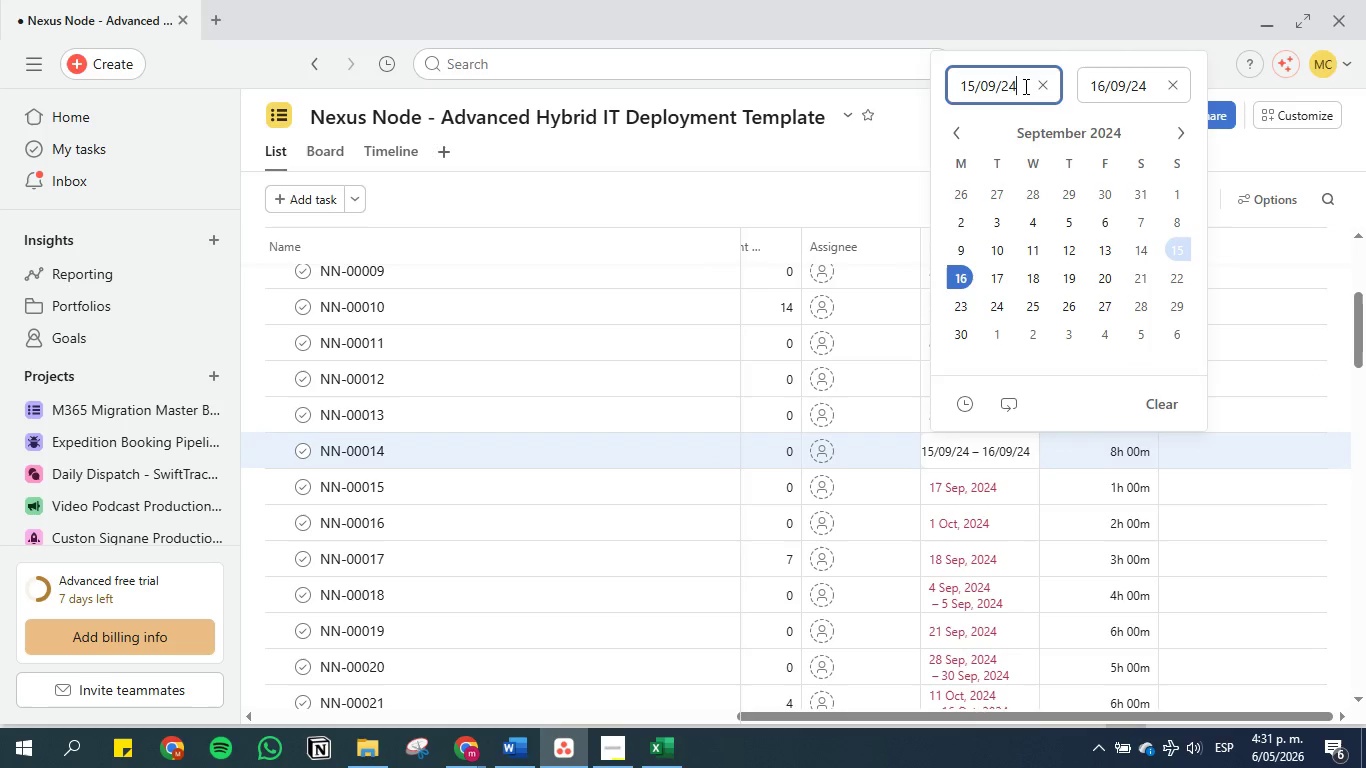 
key(Backspace)
 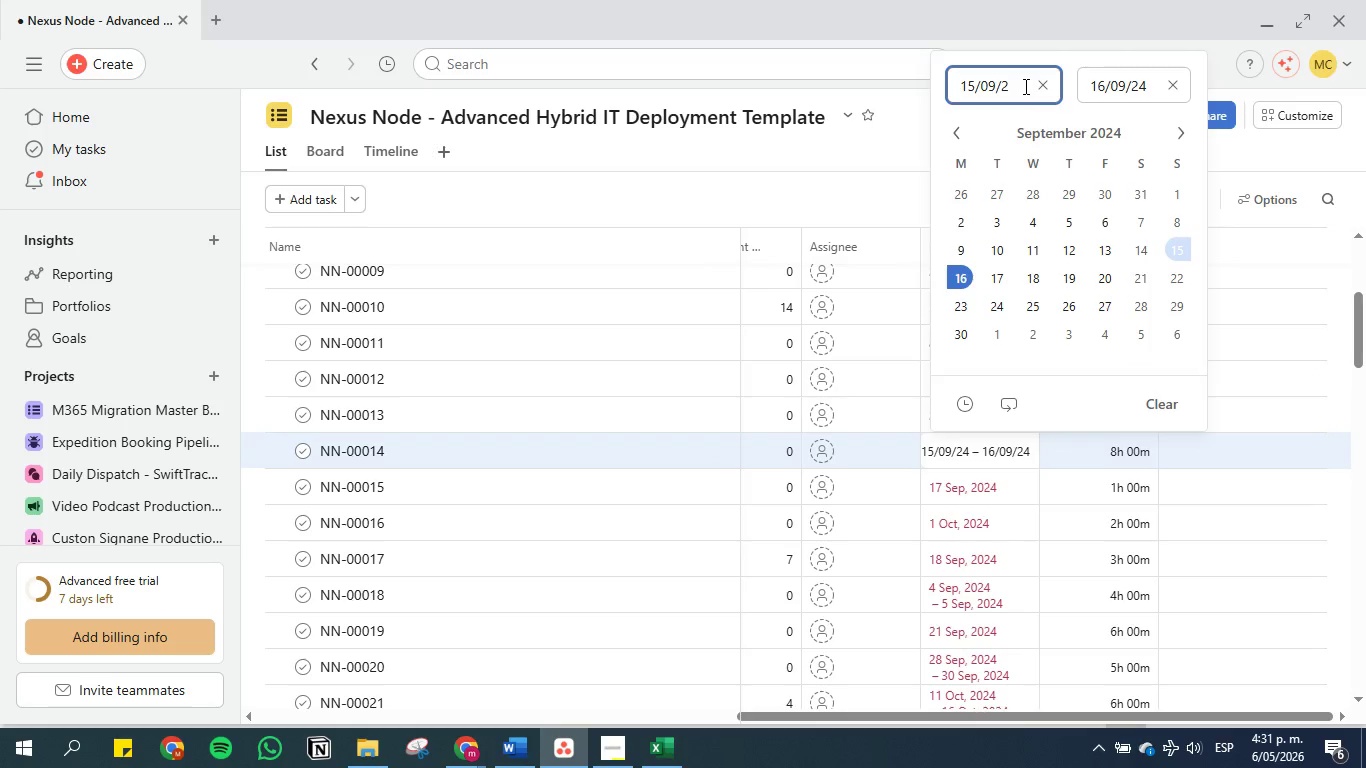 
key(6)
 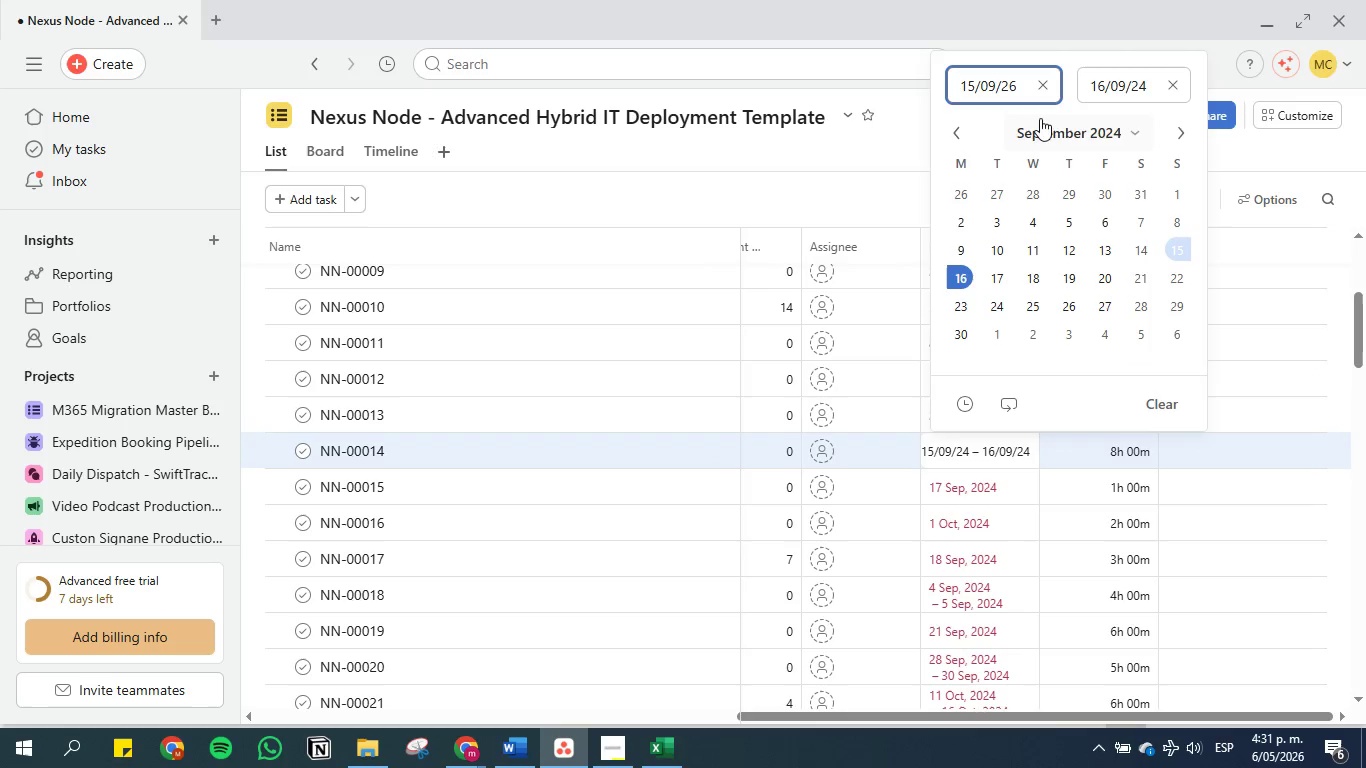 
left_click([1108, 85])
 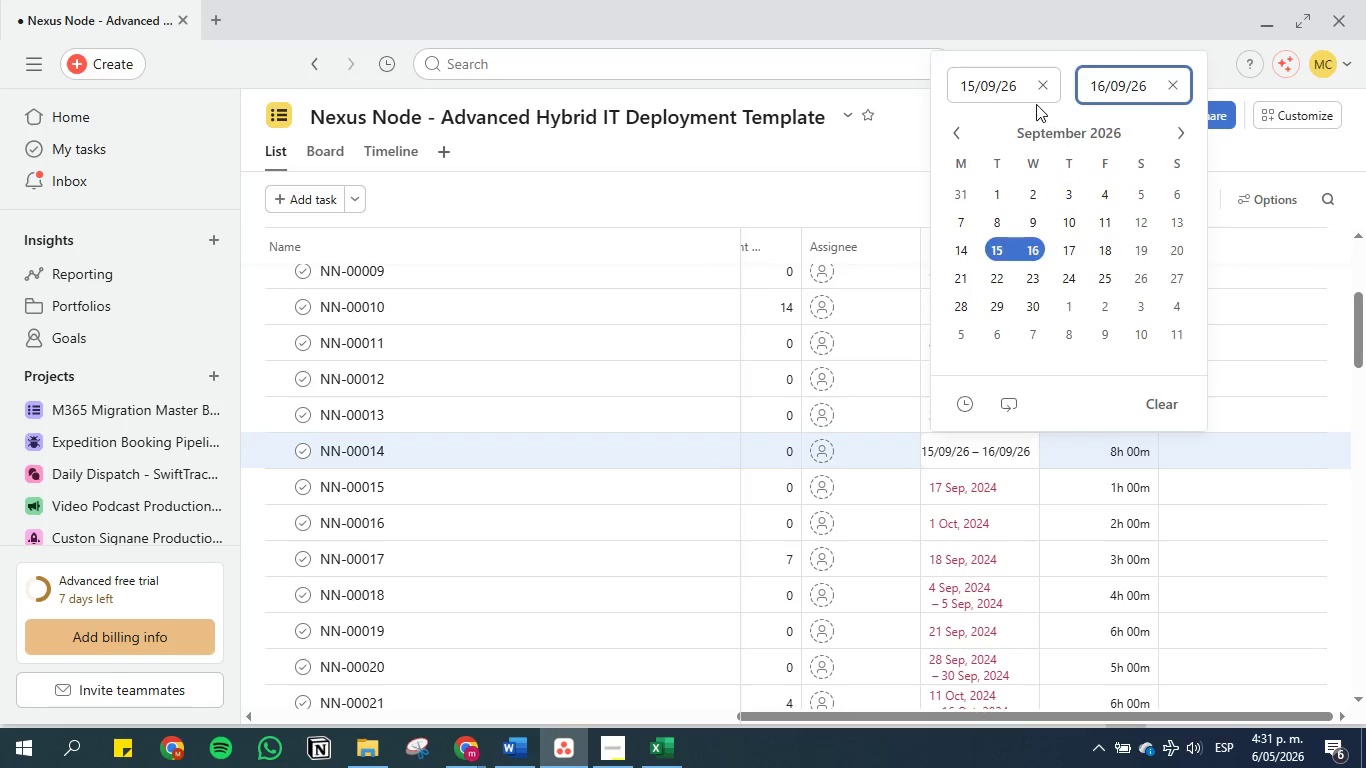 
left_click([1018, 43])
 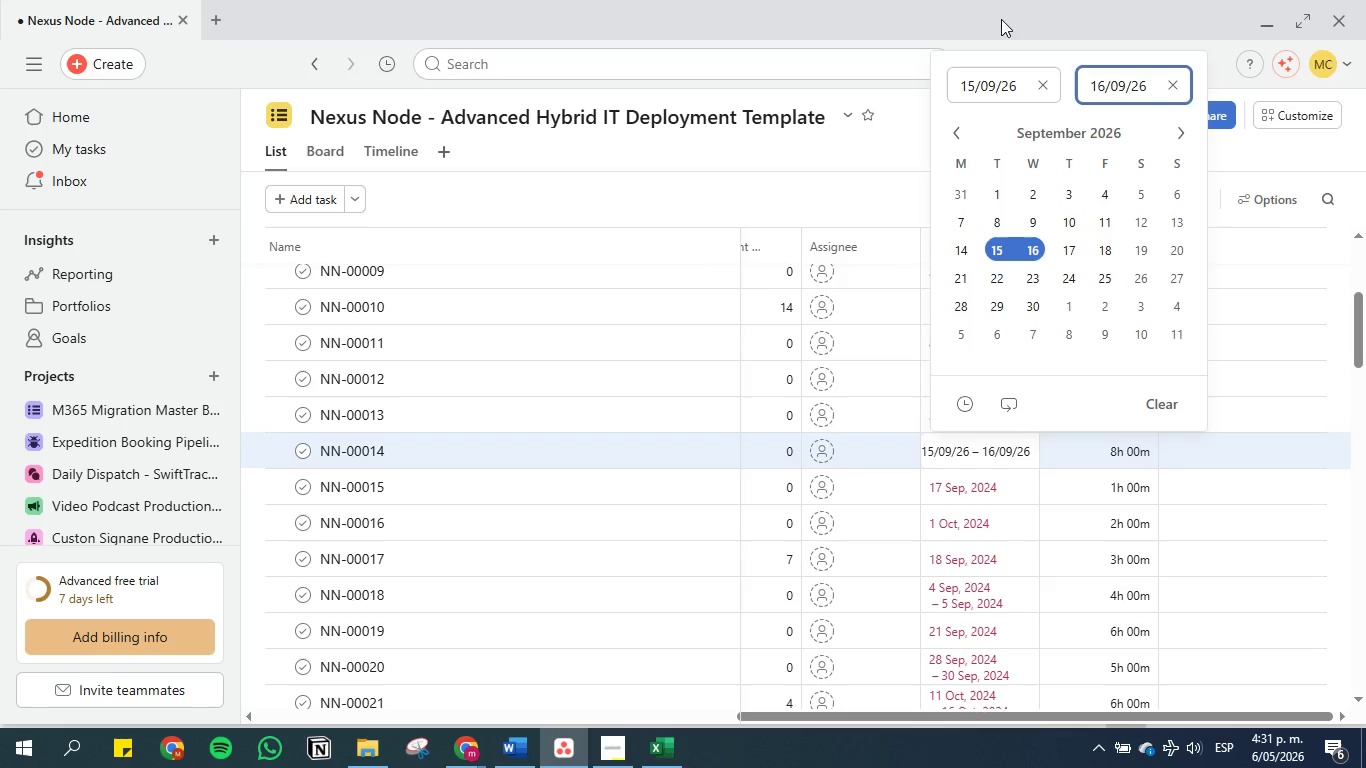 
left_click([1001, 19])
 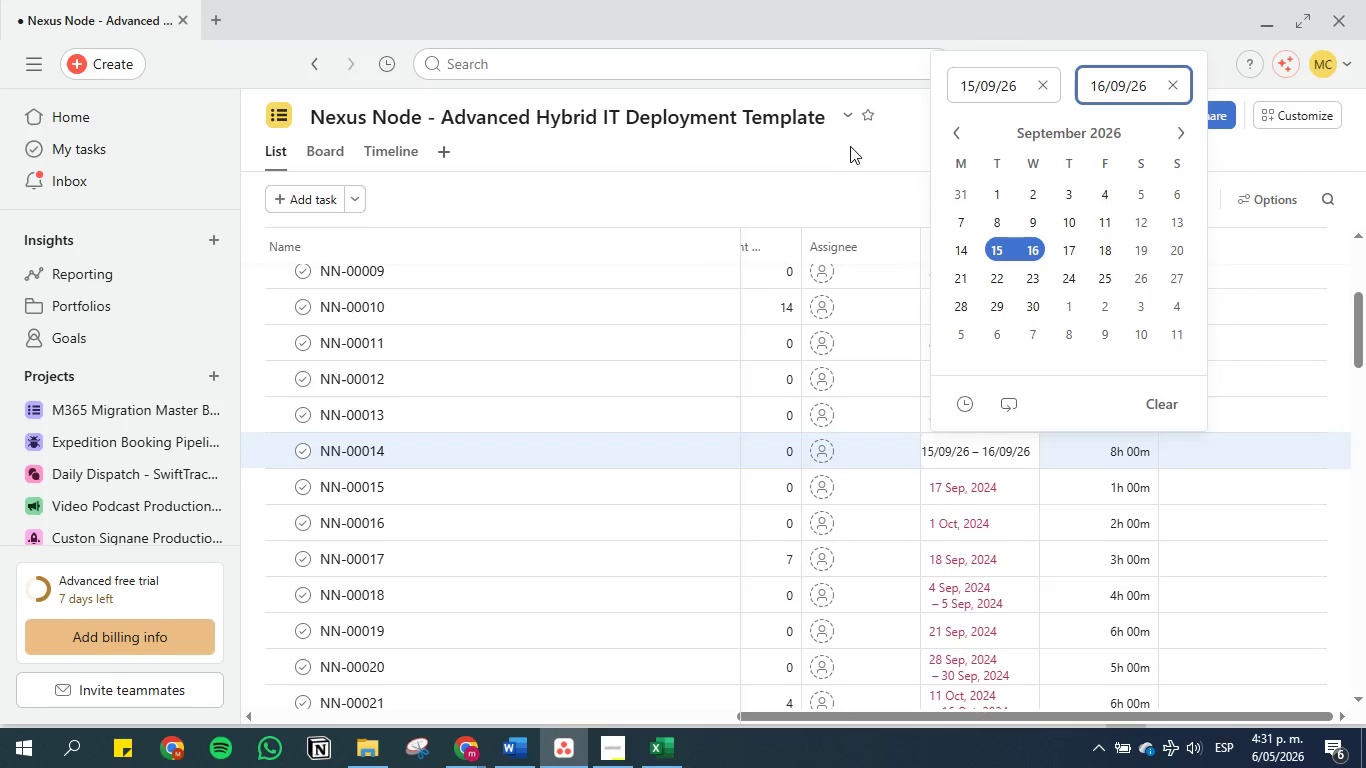 
left_click([850, 146])
 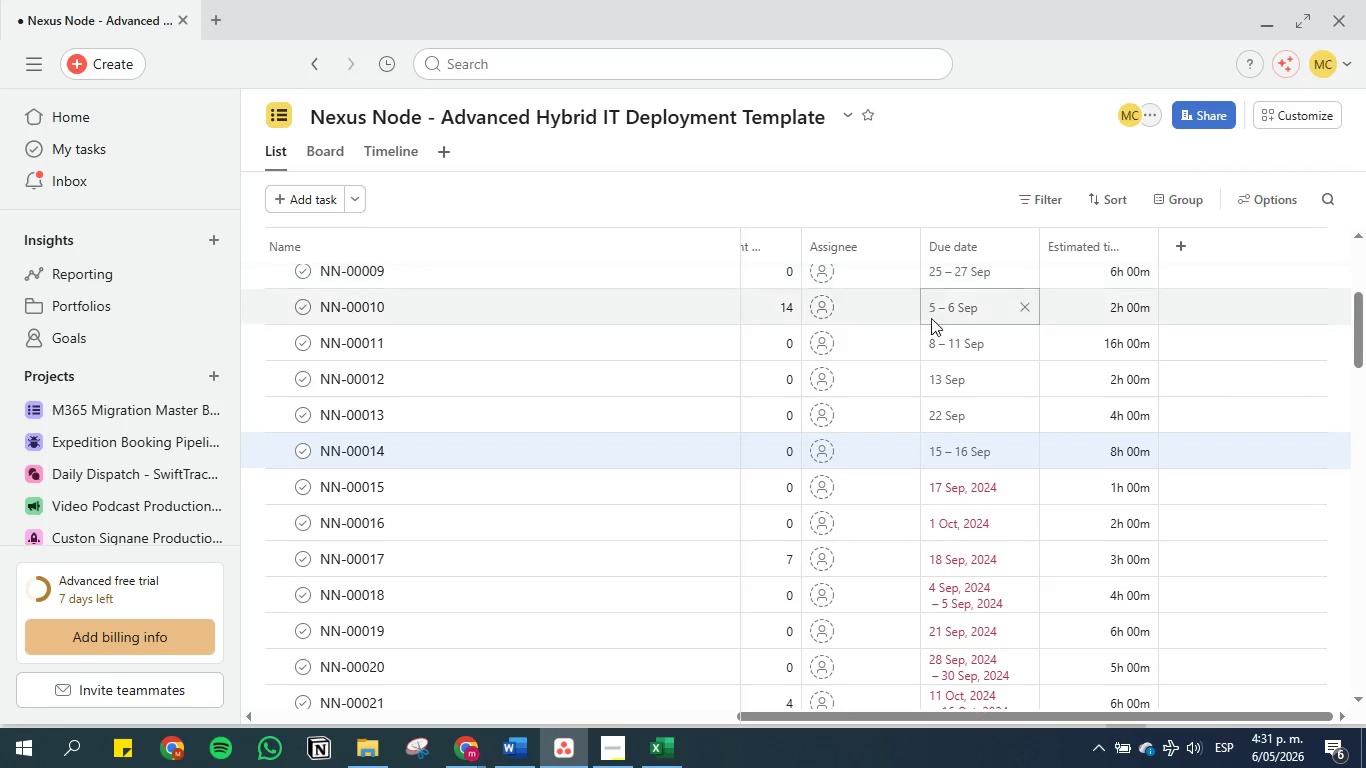 
scroll: coordinate [1012, 383], scroll_direction: down, amount: 1.0
 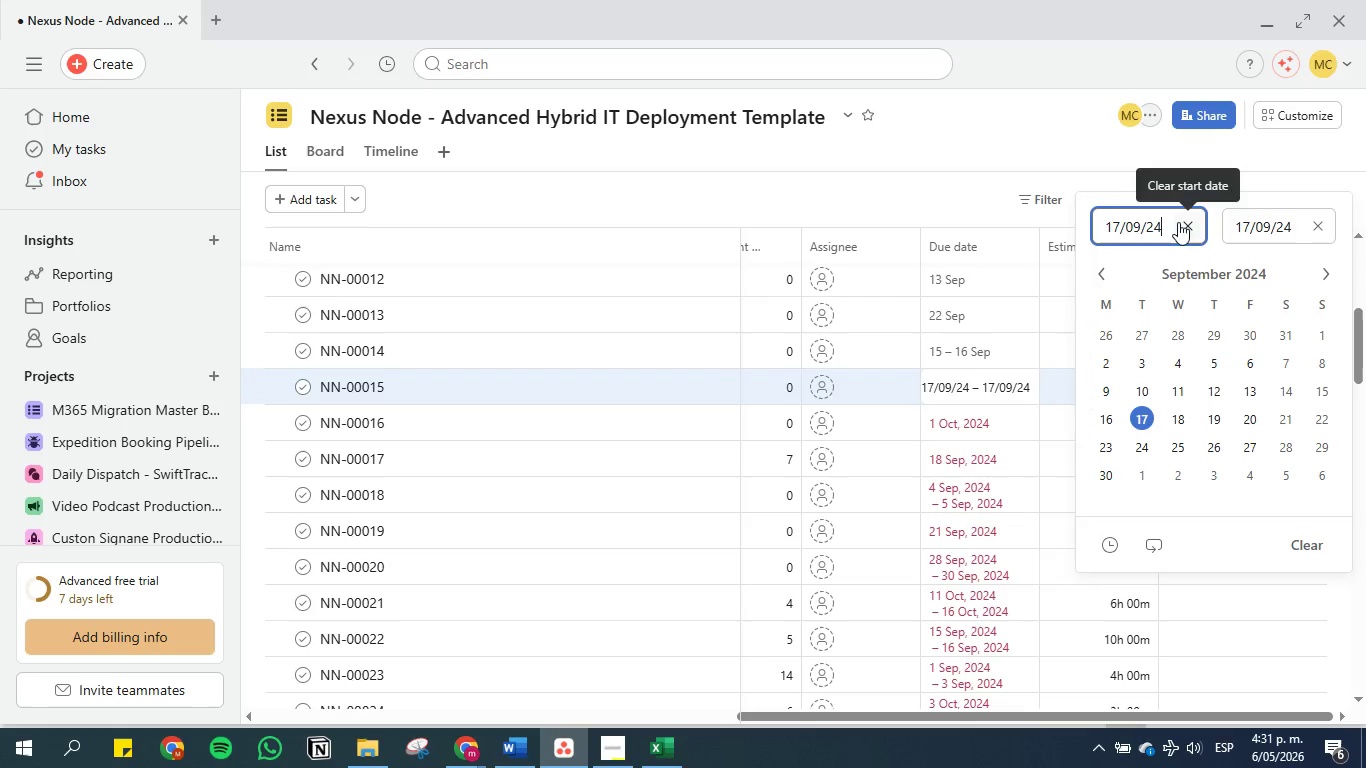 
key(Backspace)
 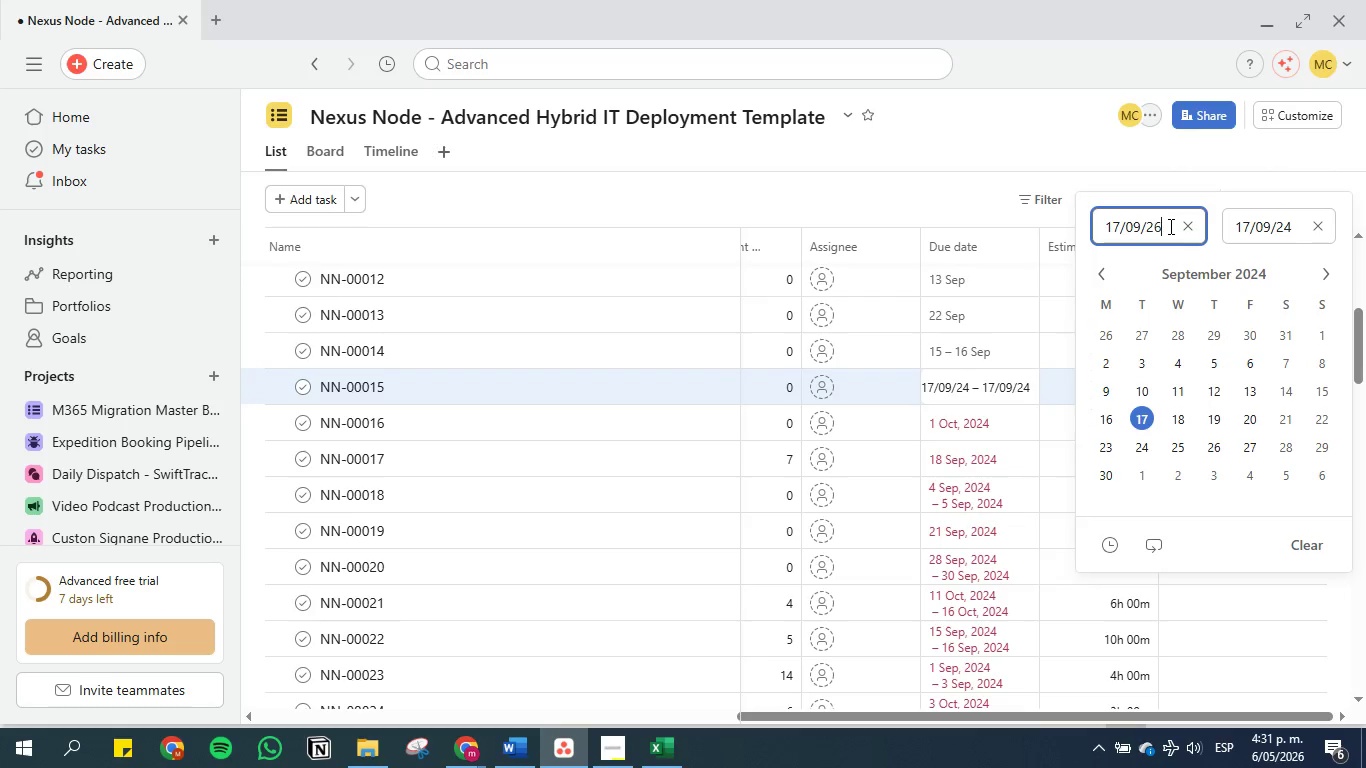 
key(6)
 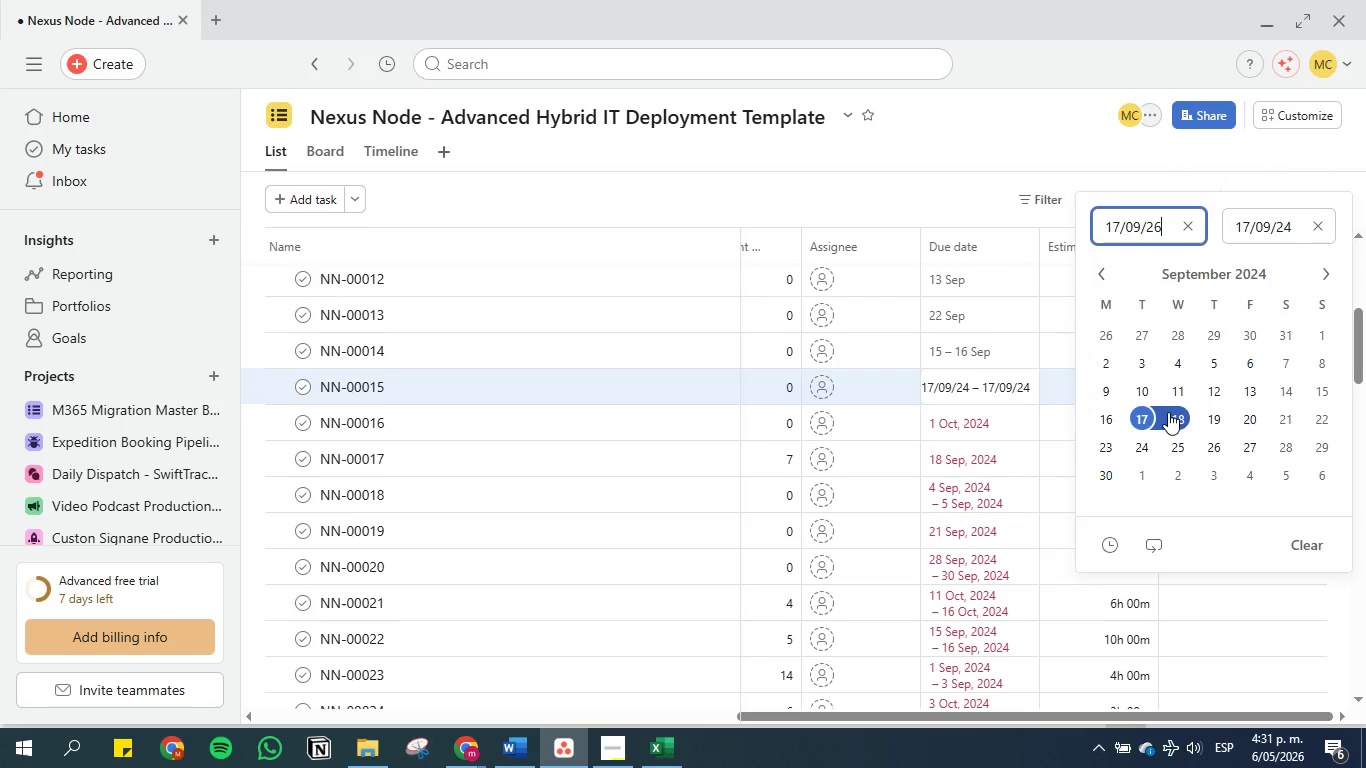 
left_click([1146, 420])
 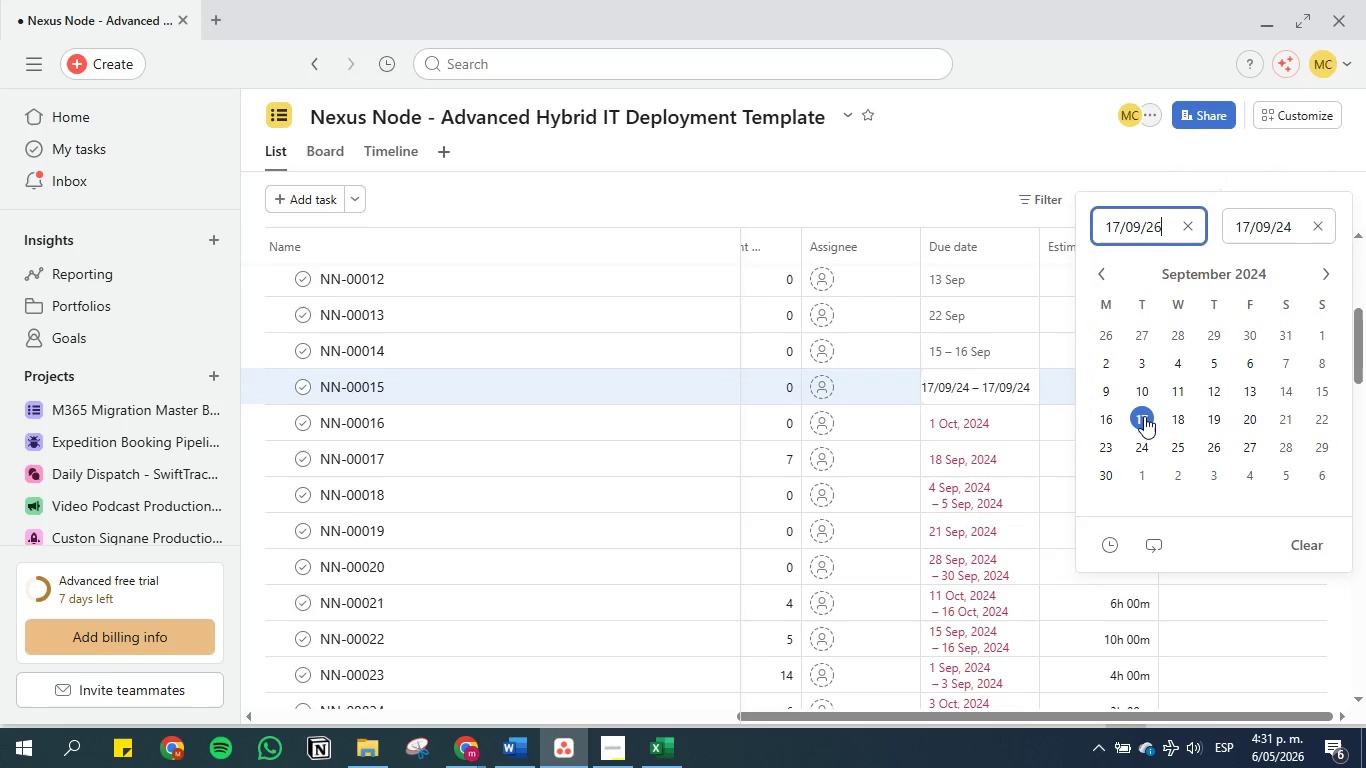 
left_click([1144, 415])
 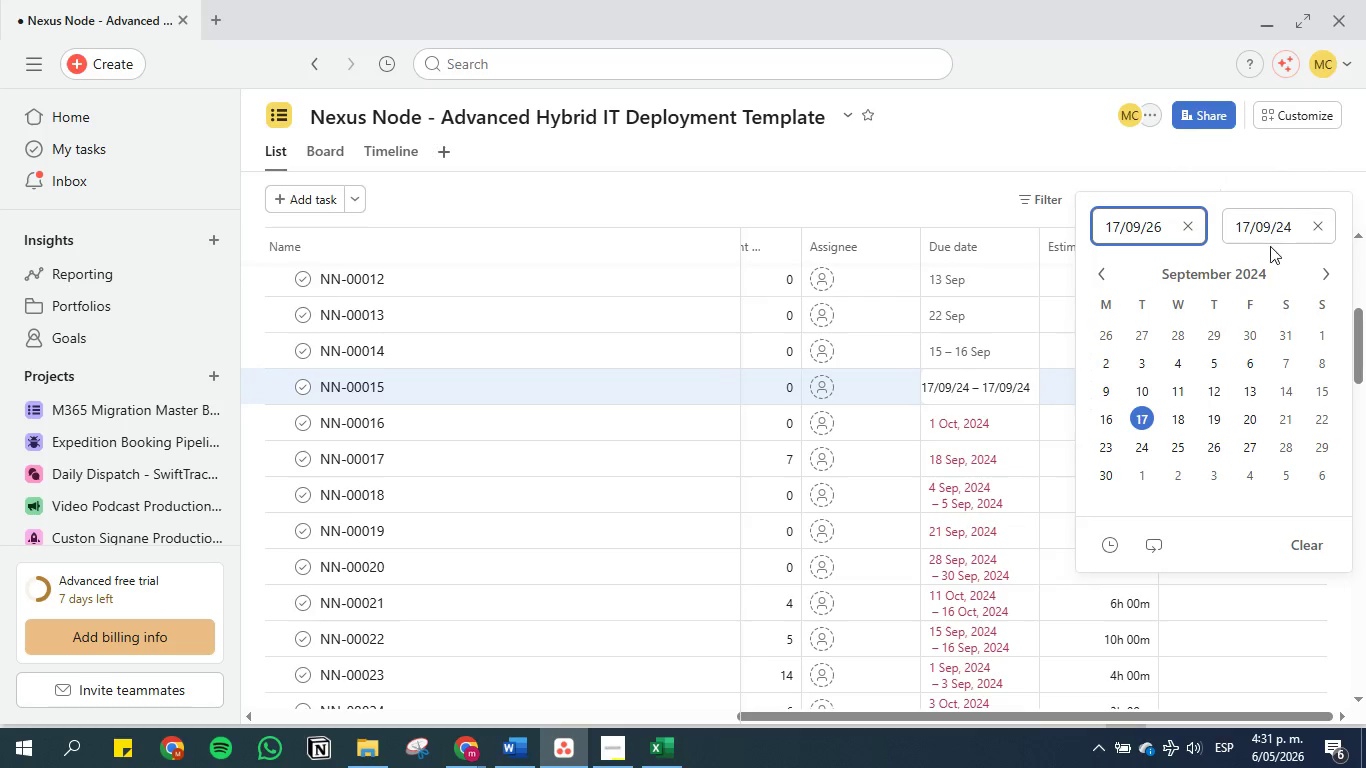 
left_click([1270, 230])
 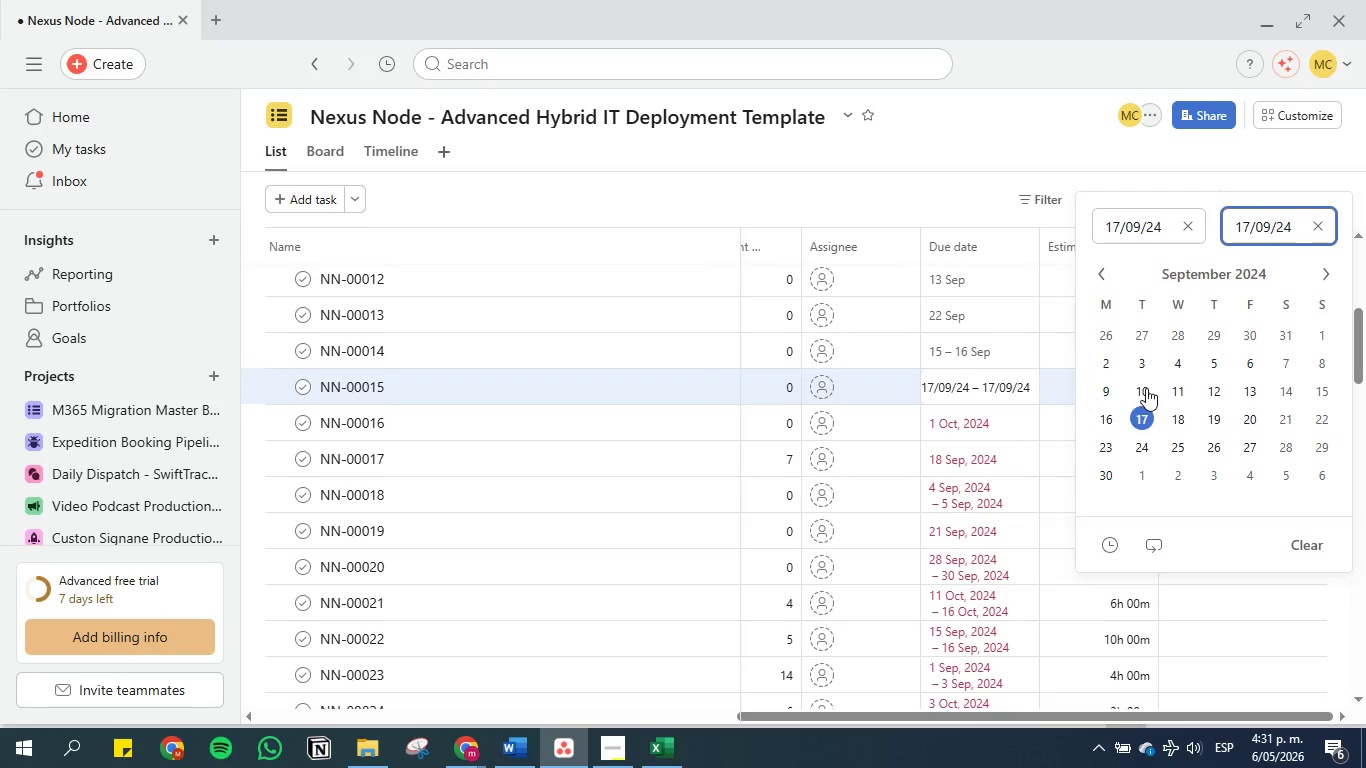 
left_click([1166, 227])
 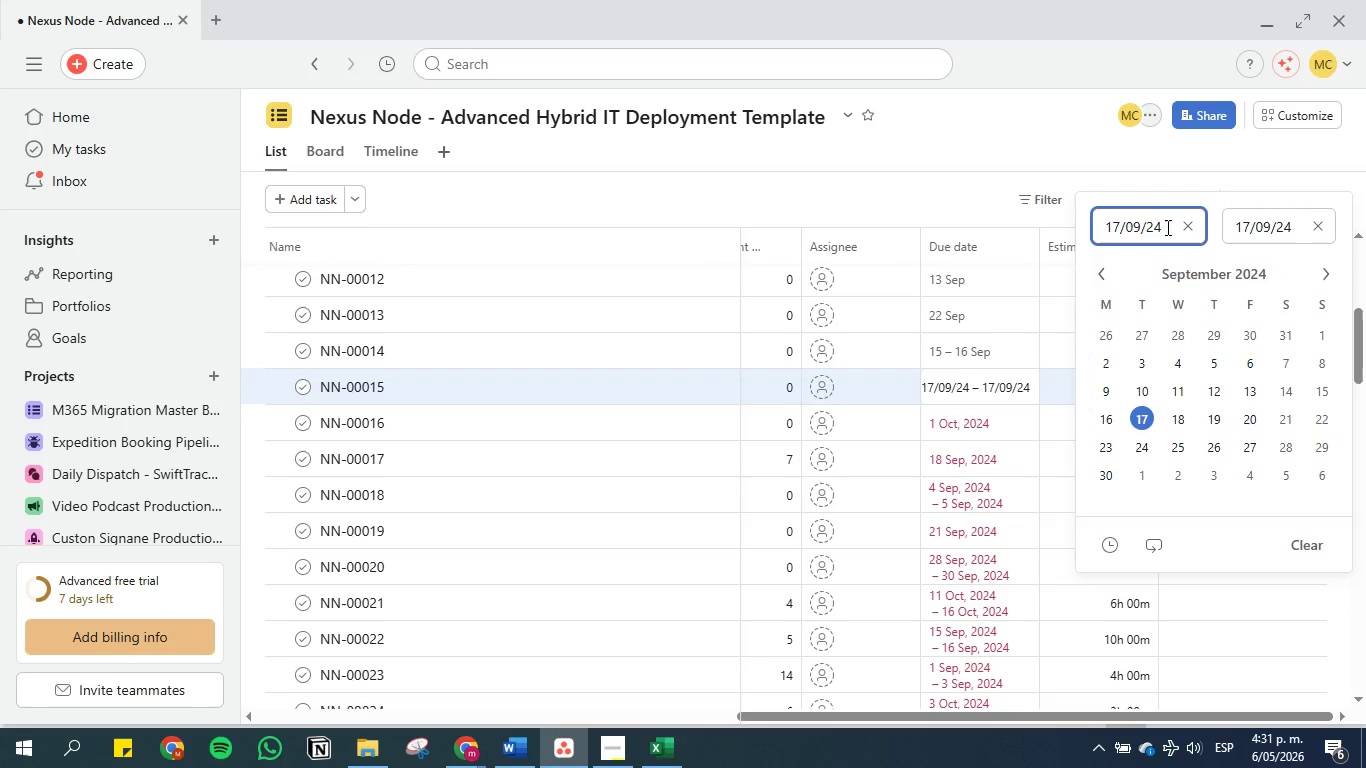 
key(Backspace)
 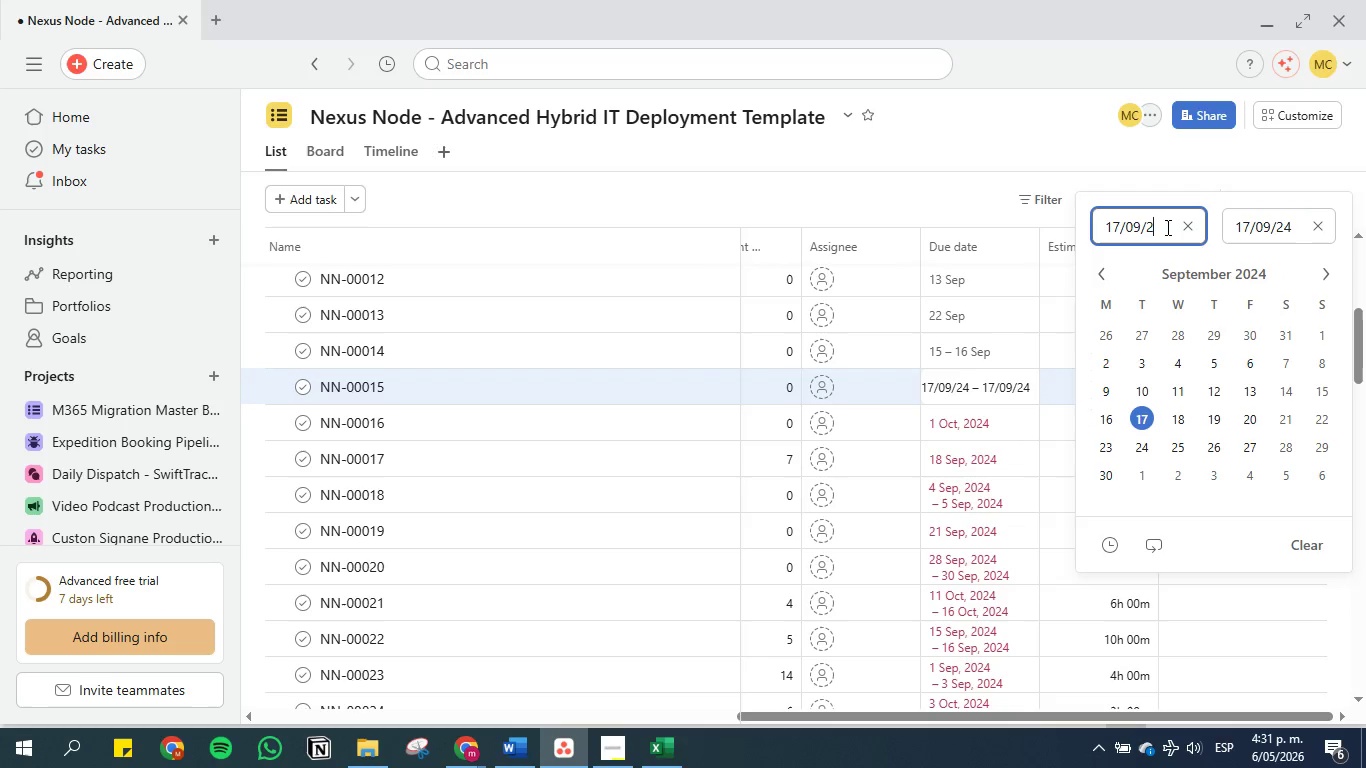 
key(6)
 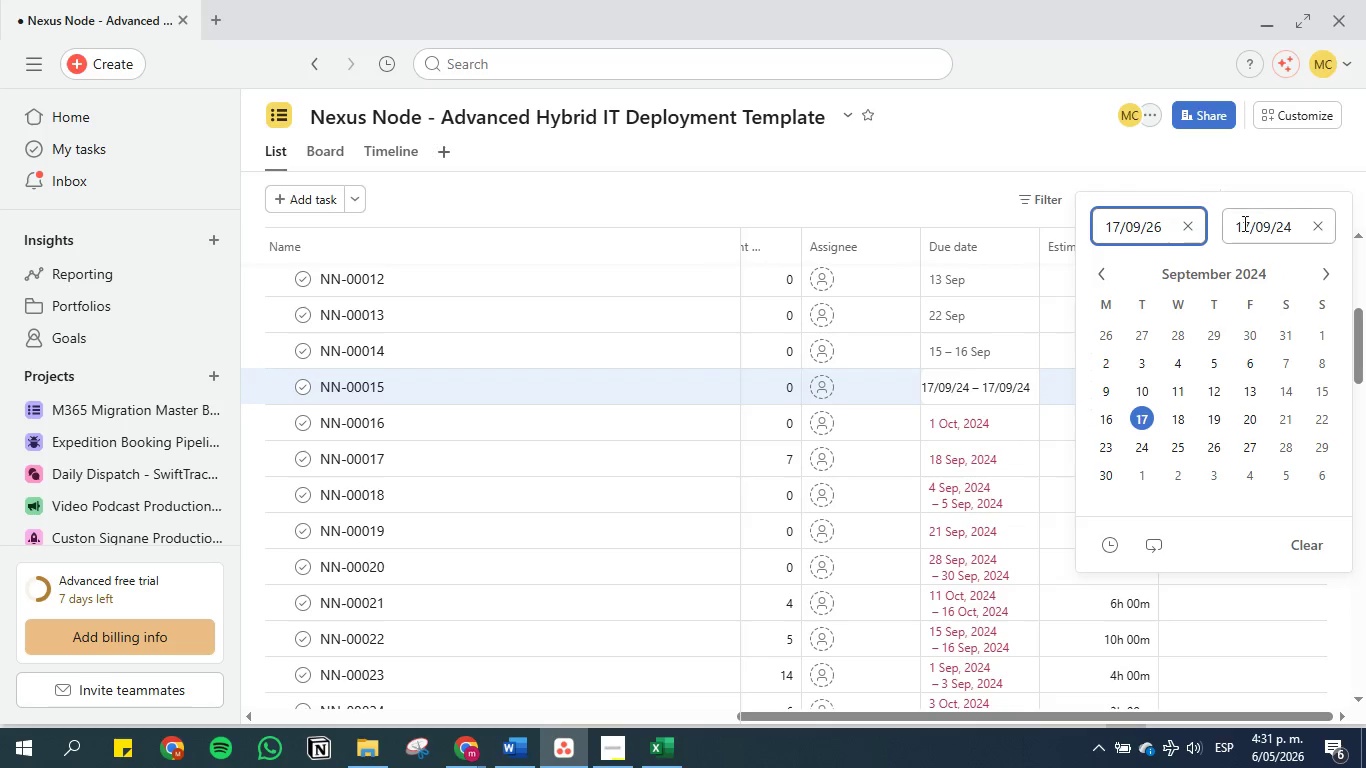 
left_click([1250, 230])
 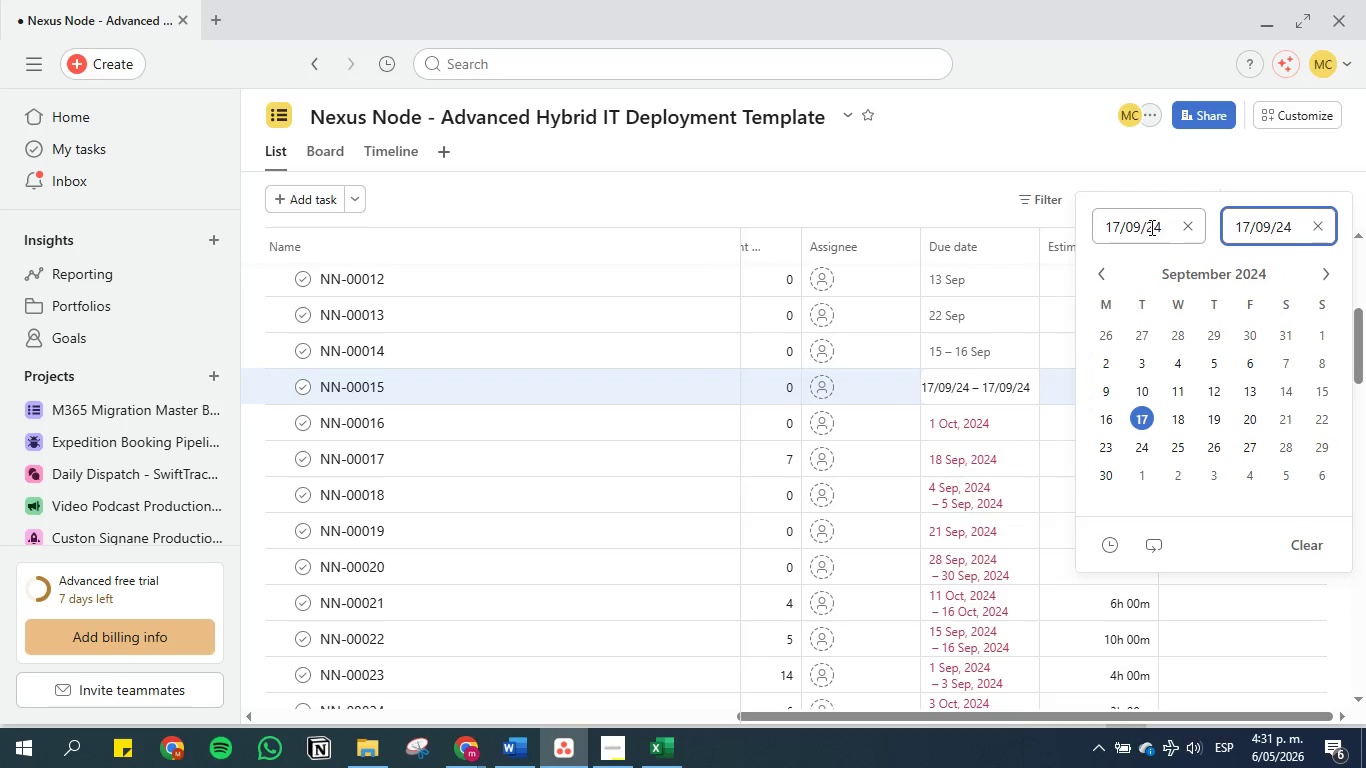 
left_click([1161, 225])
 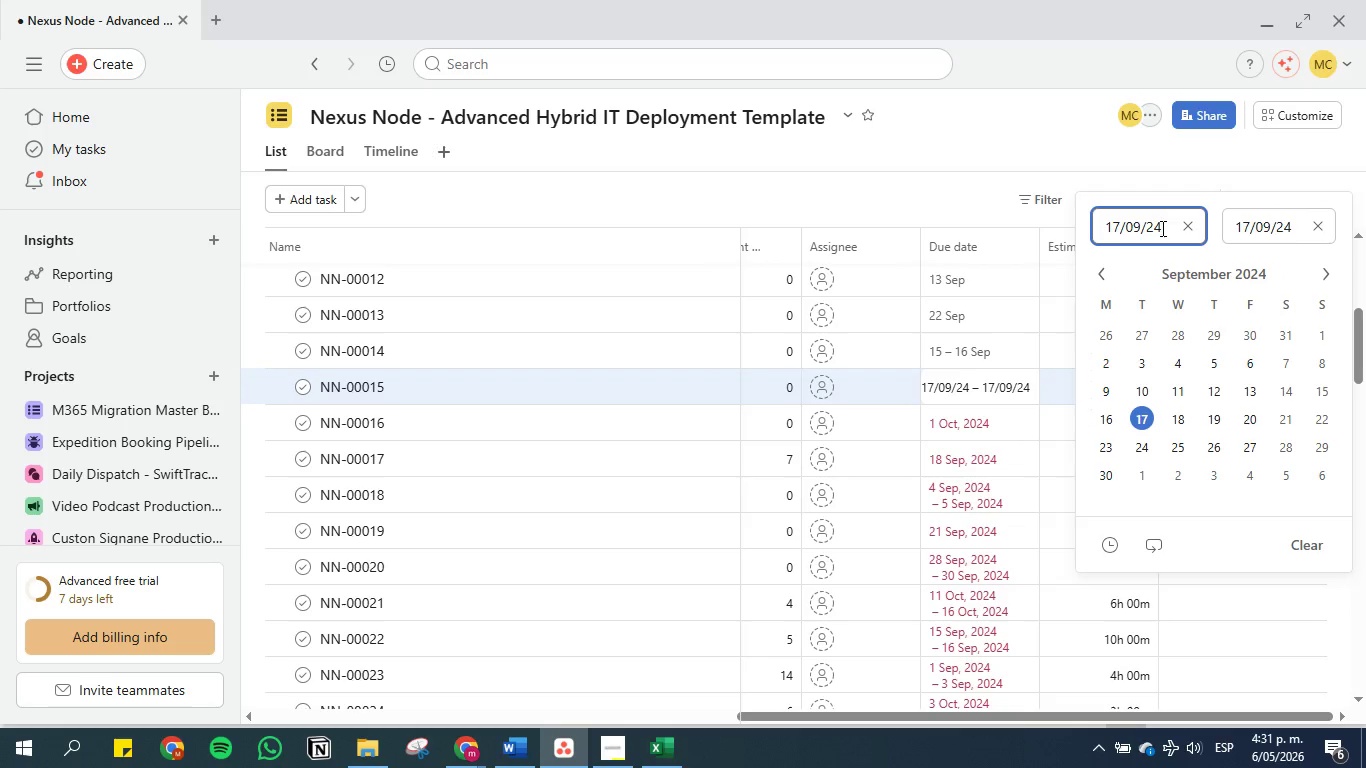 
key(Backspace)
 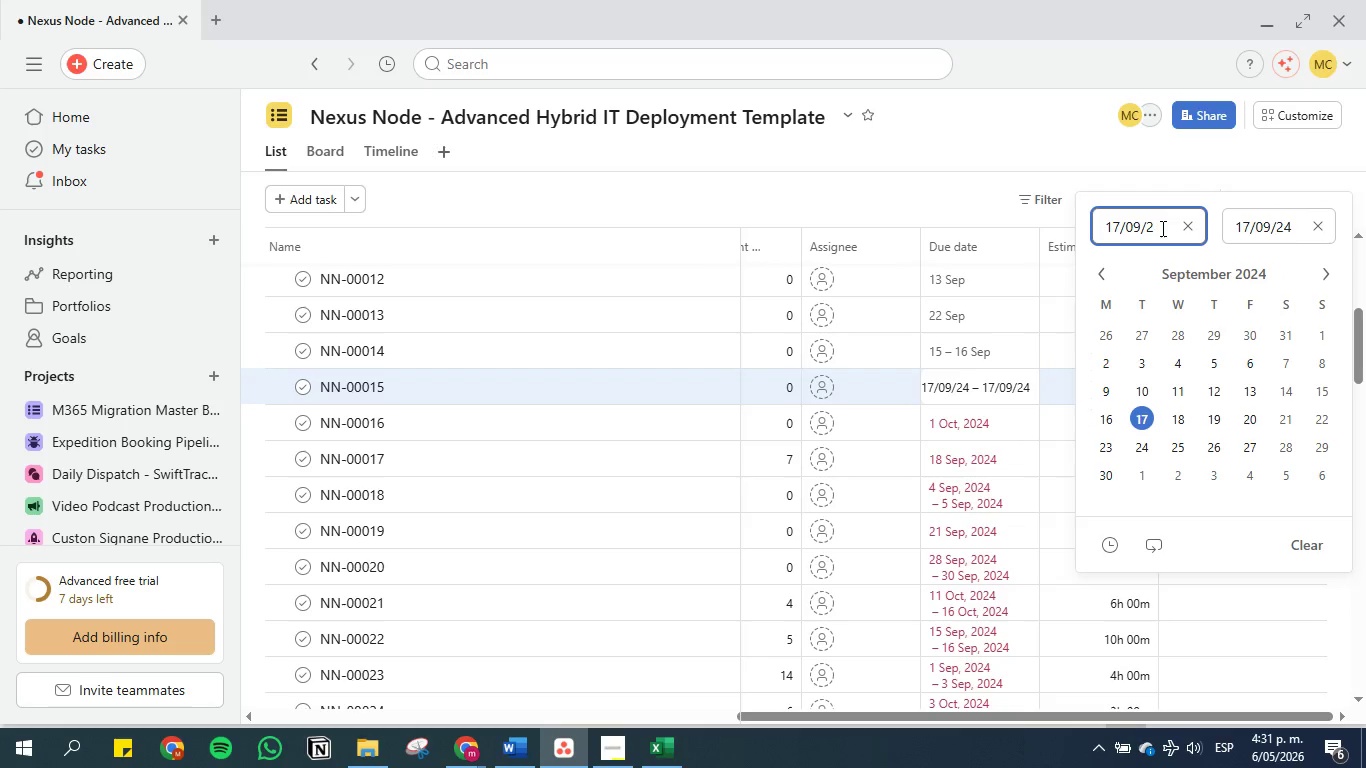 
key(6)
 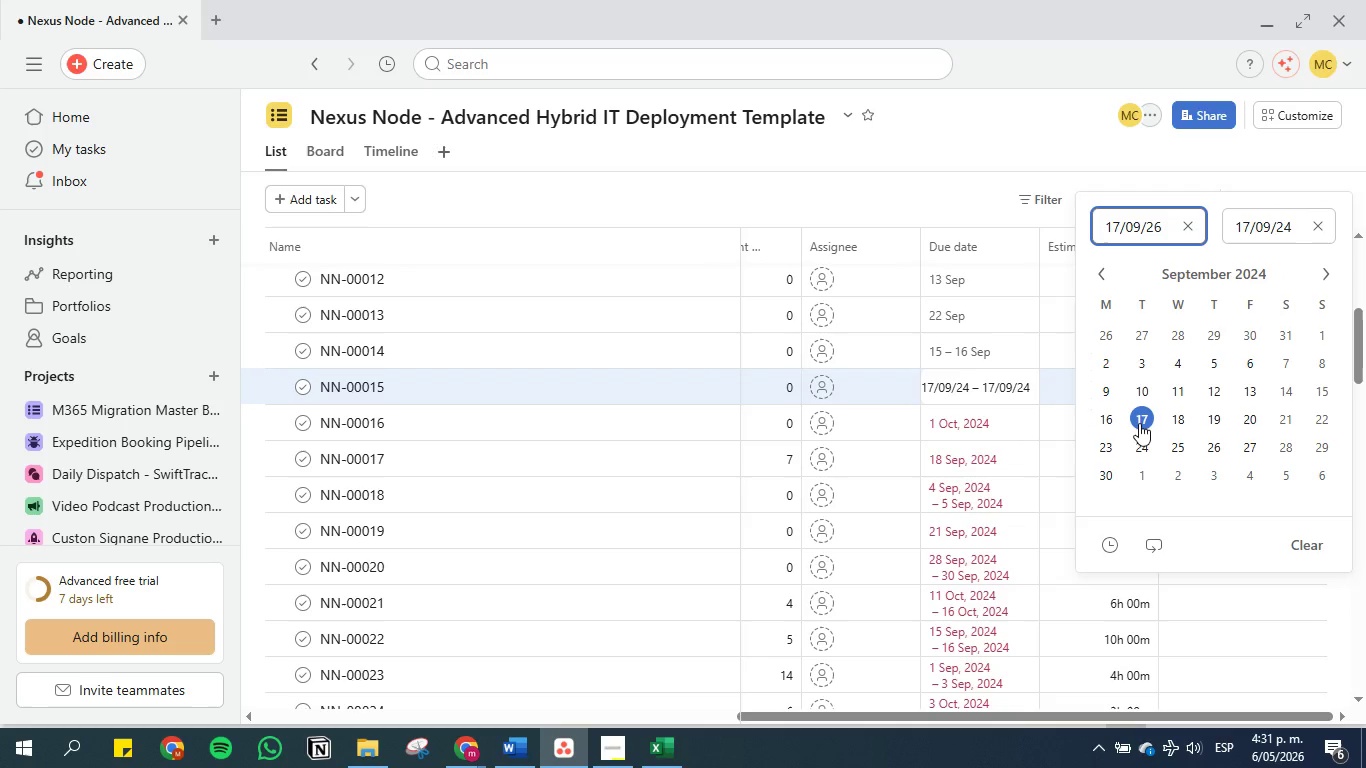 
left_click([1139, 423])
 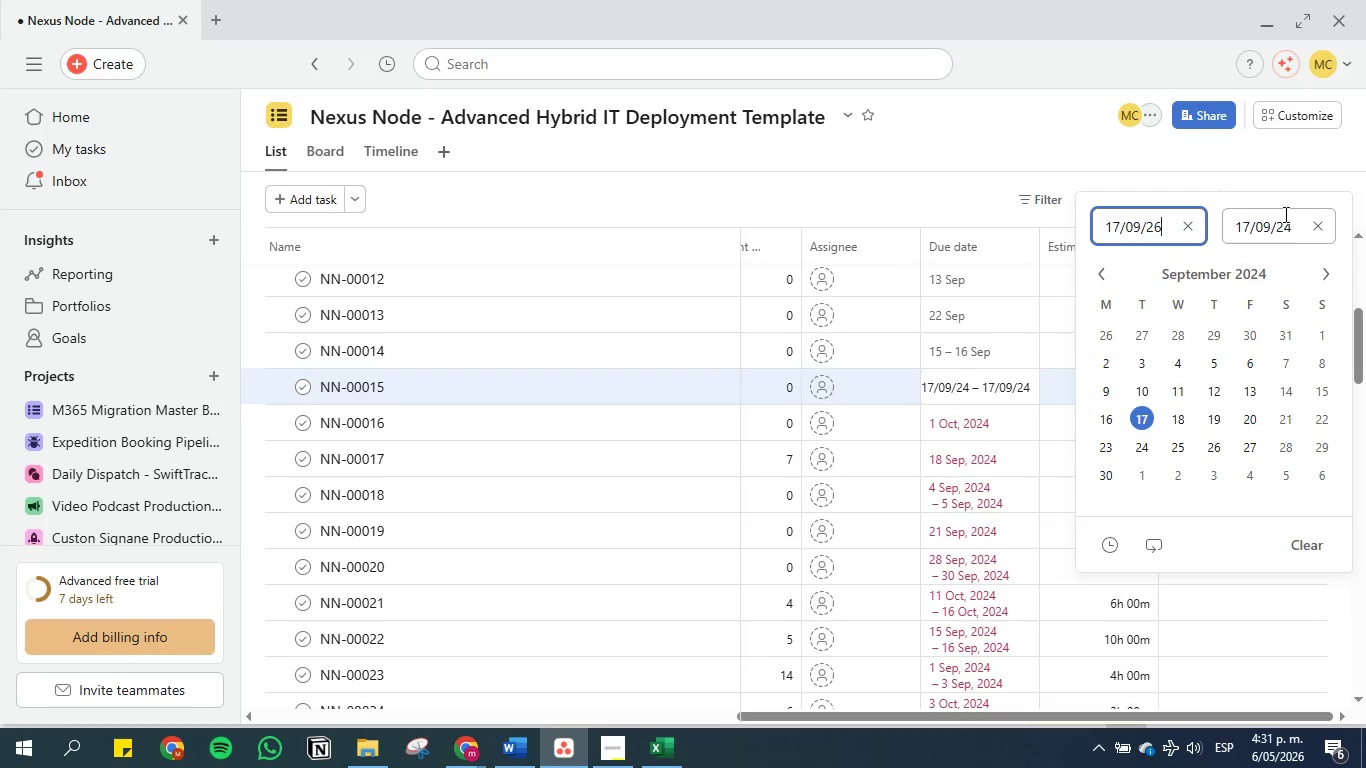 
left_click([1284, 215])
 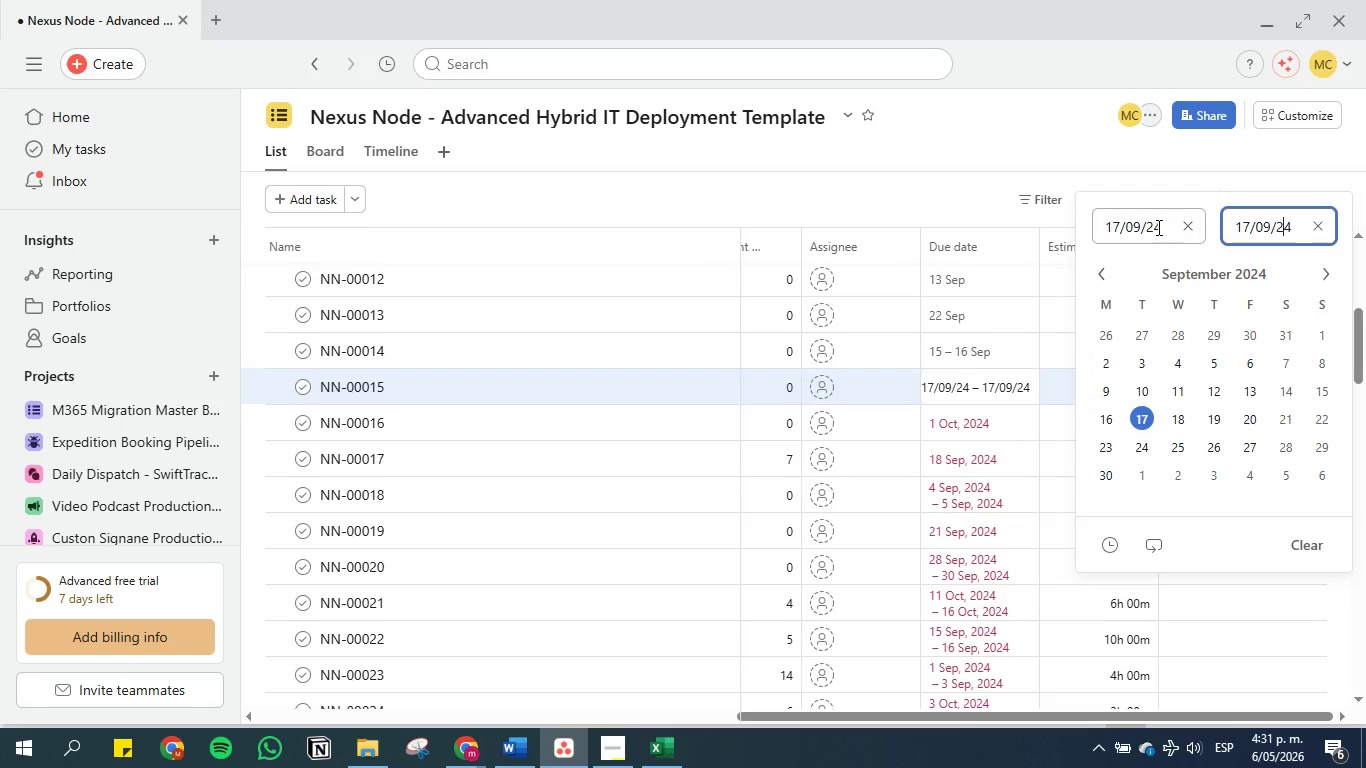 
left_click([1164, 231])
 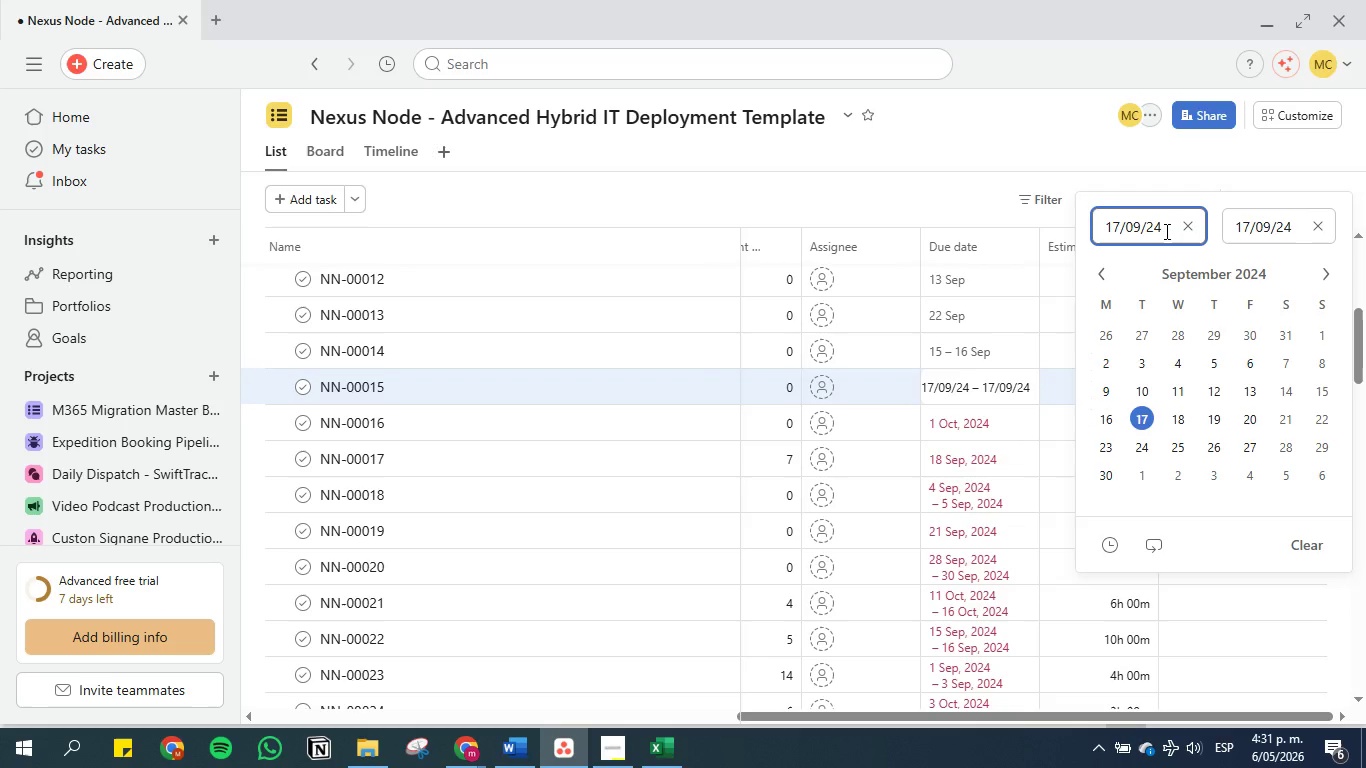 
key(Backspace)
 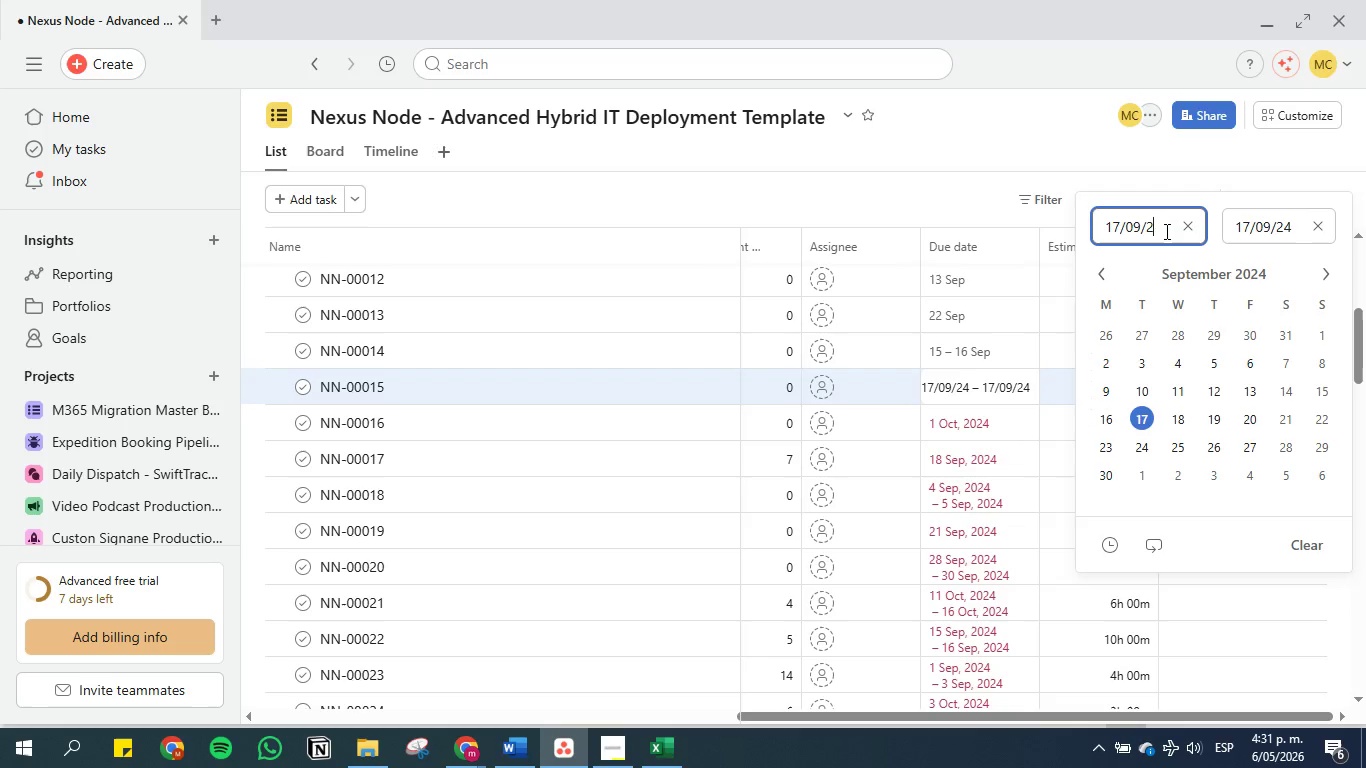 
key(6)
 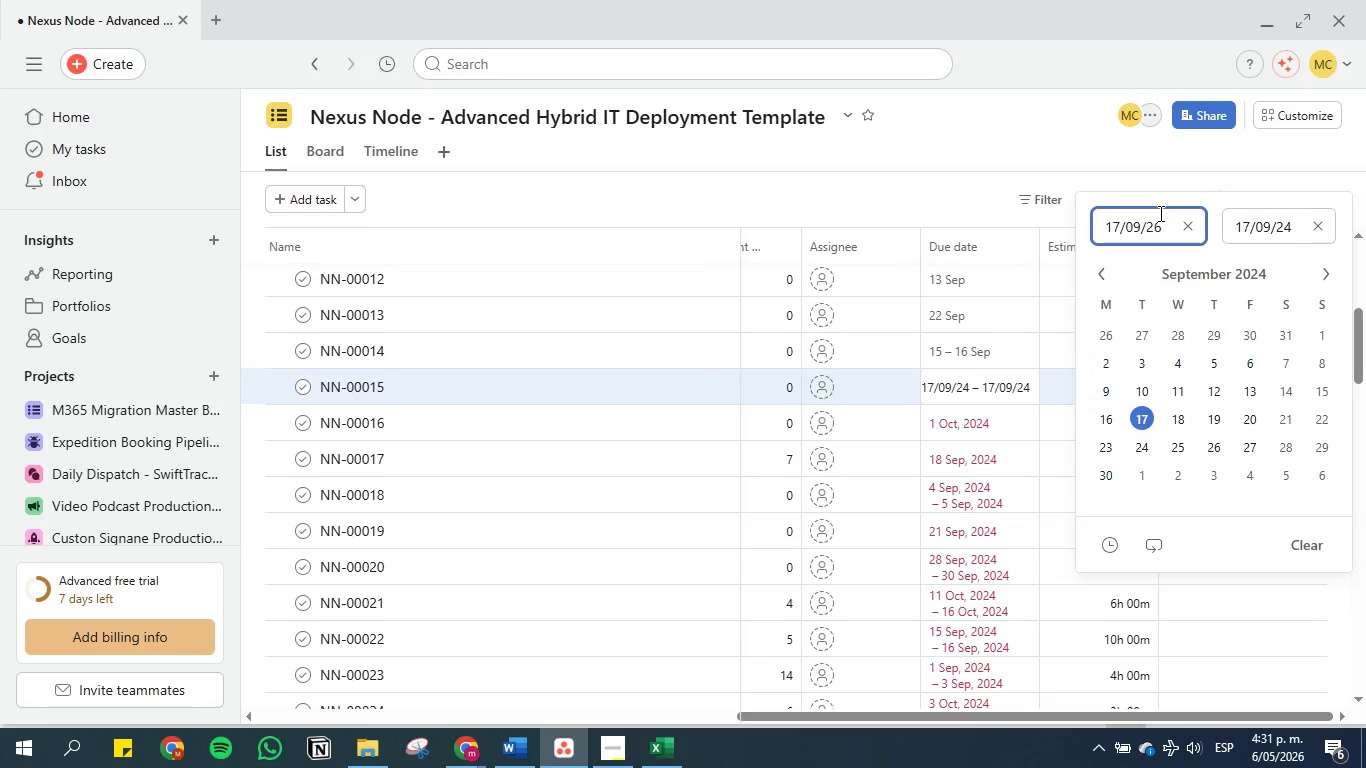 
left_click([1159, 213])
 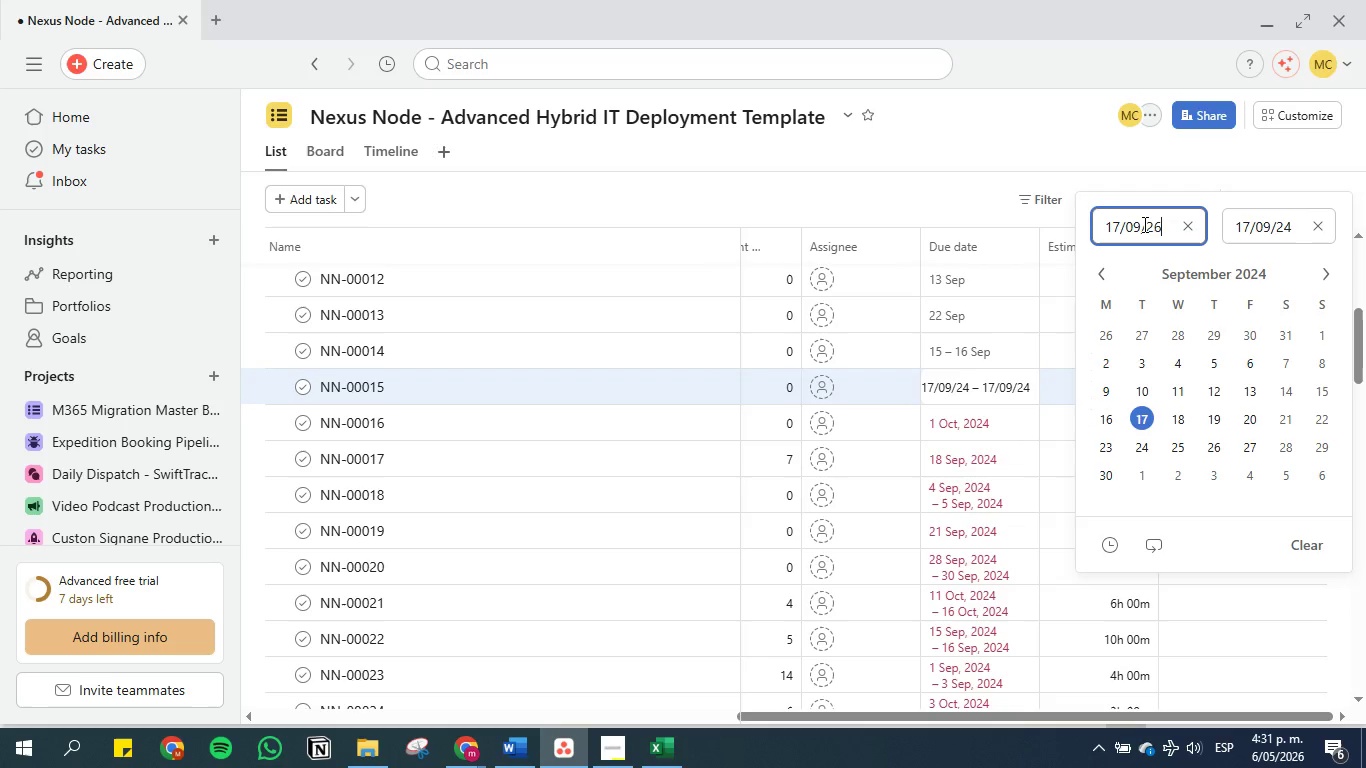 
left_click([1143, 224])
 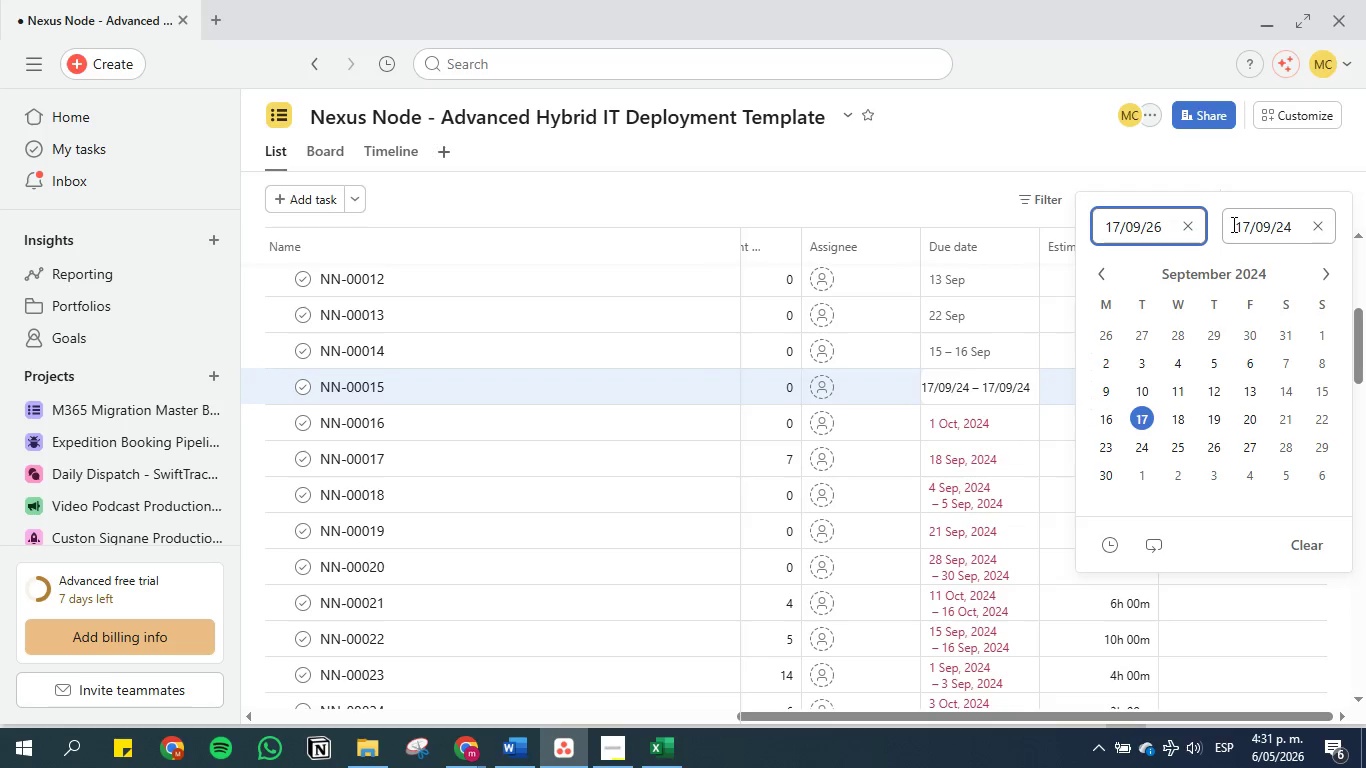 
left_click([1258, 221])
 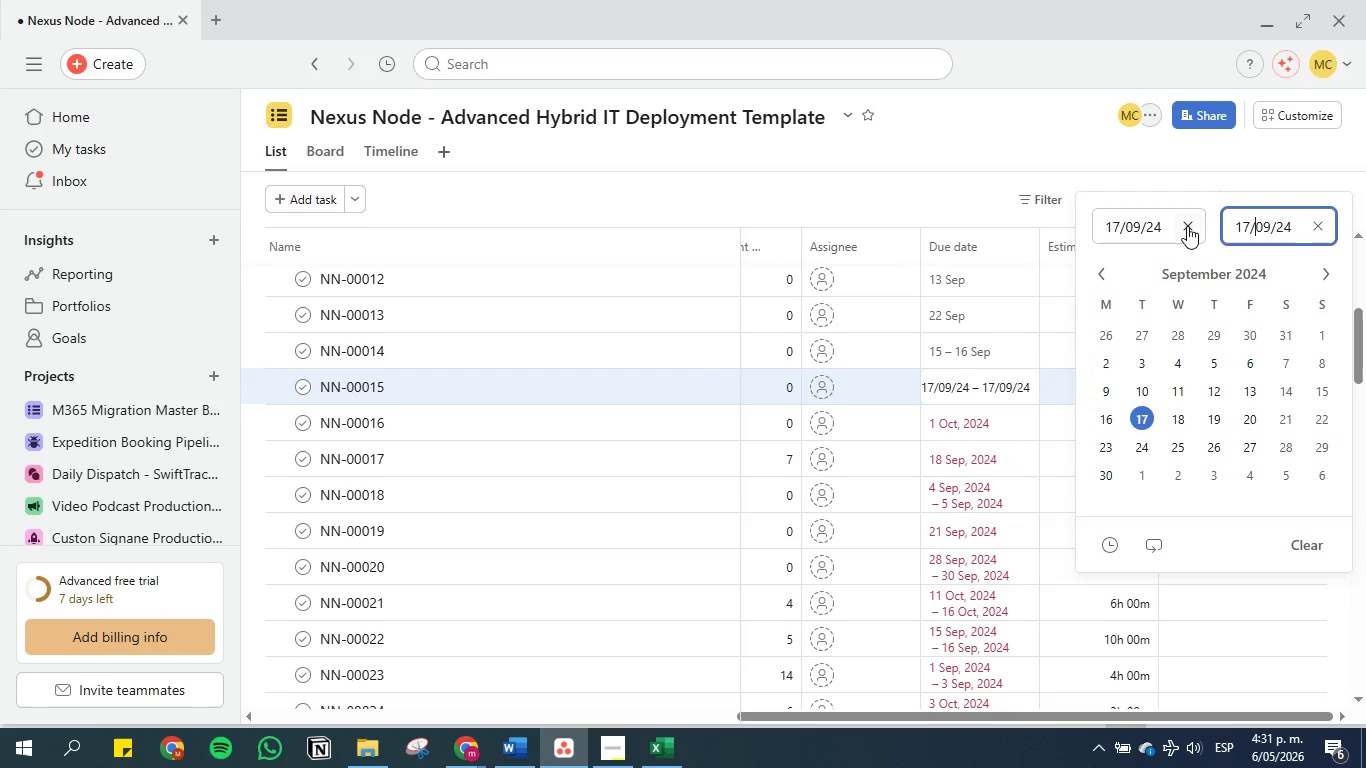 
left_click([1163, 226])
 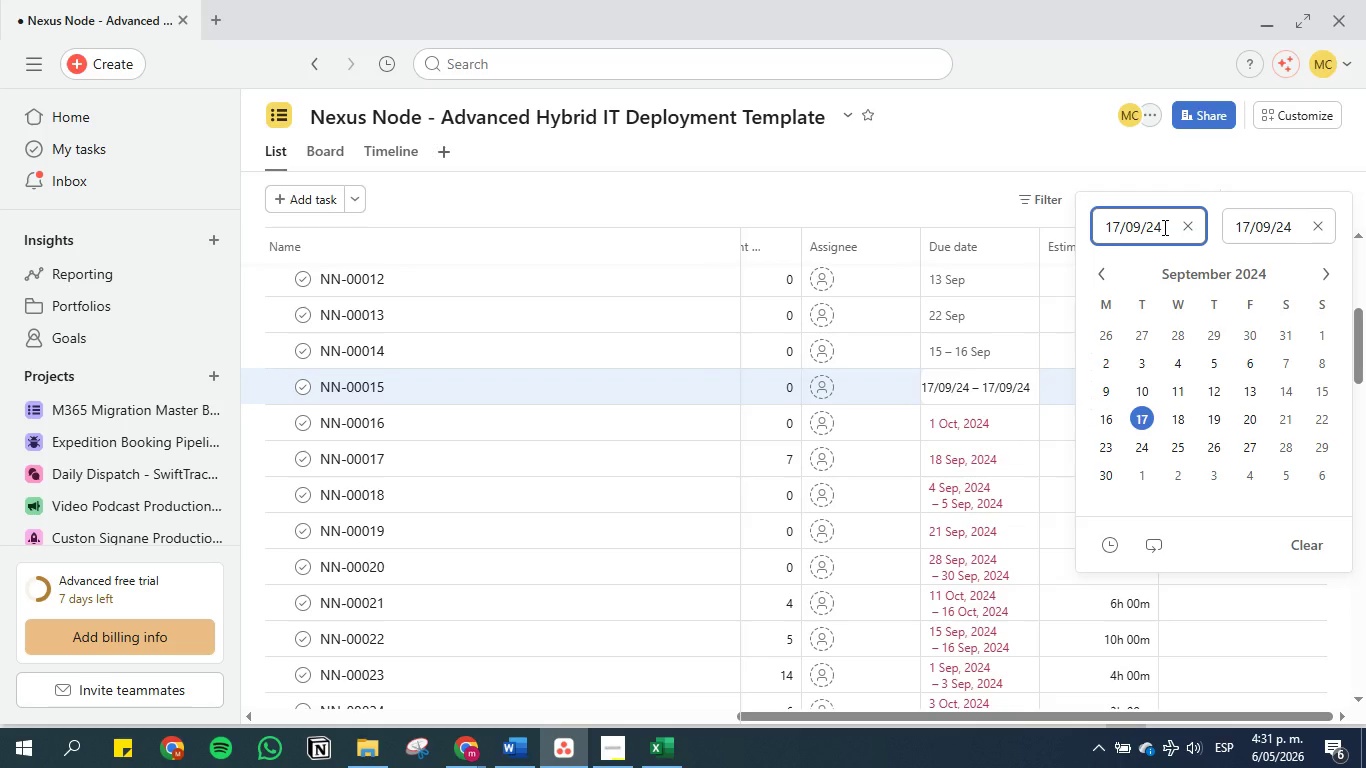 
key(Backspace)
 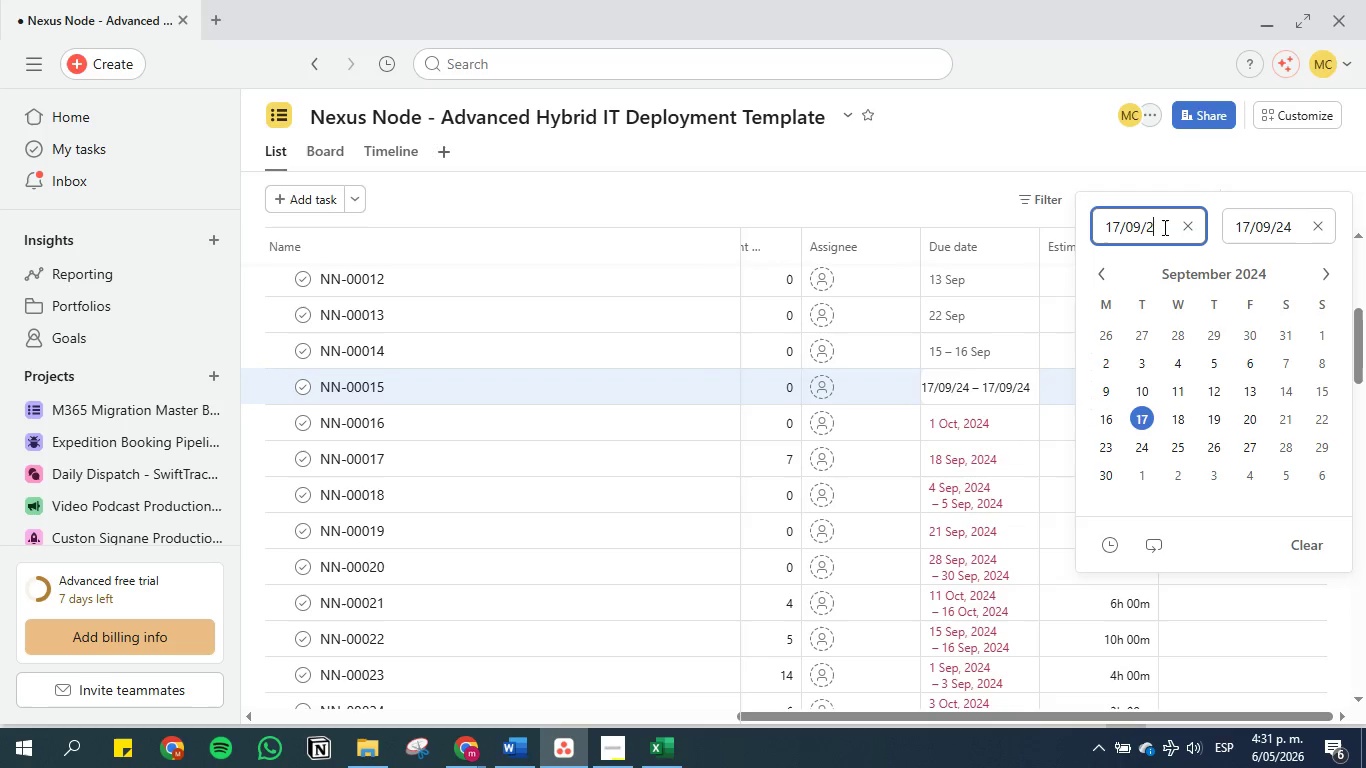 
key(6)
 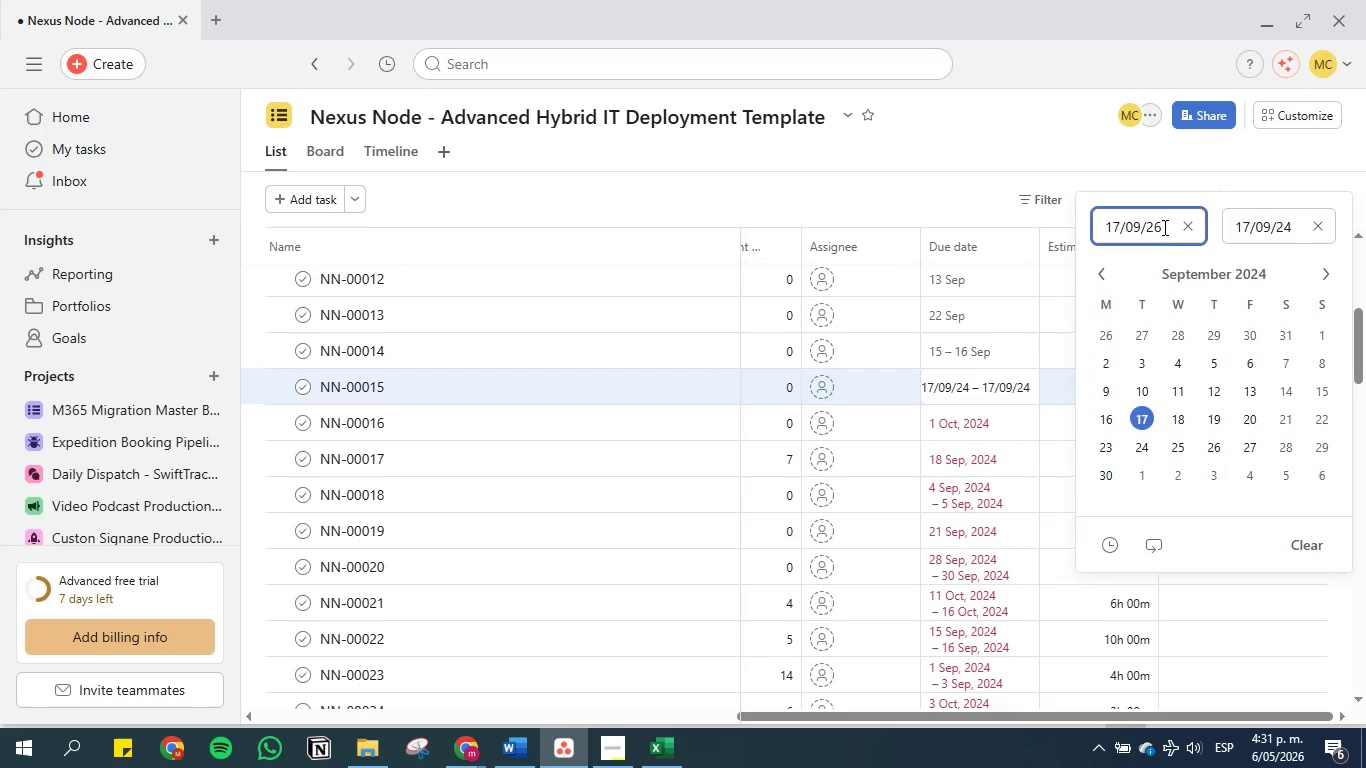 
key(Enter)
 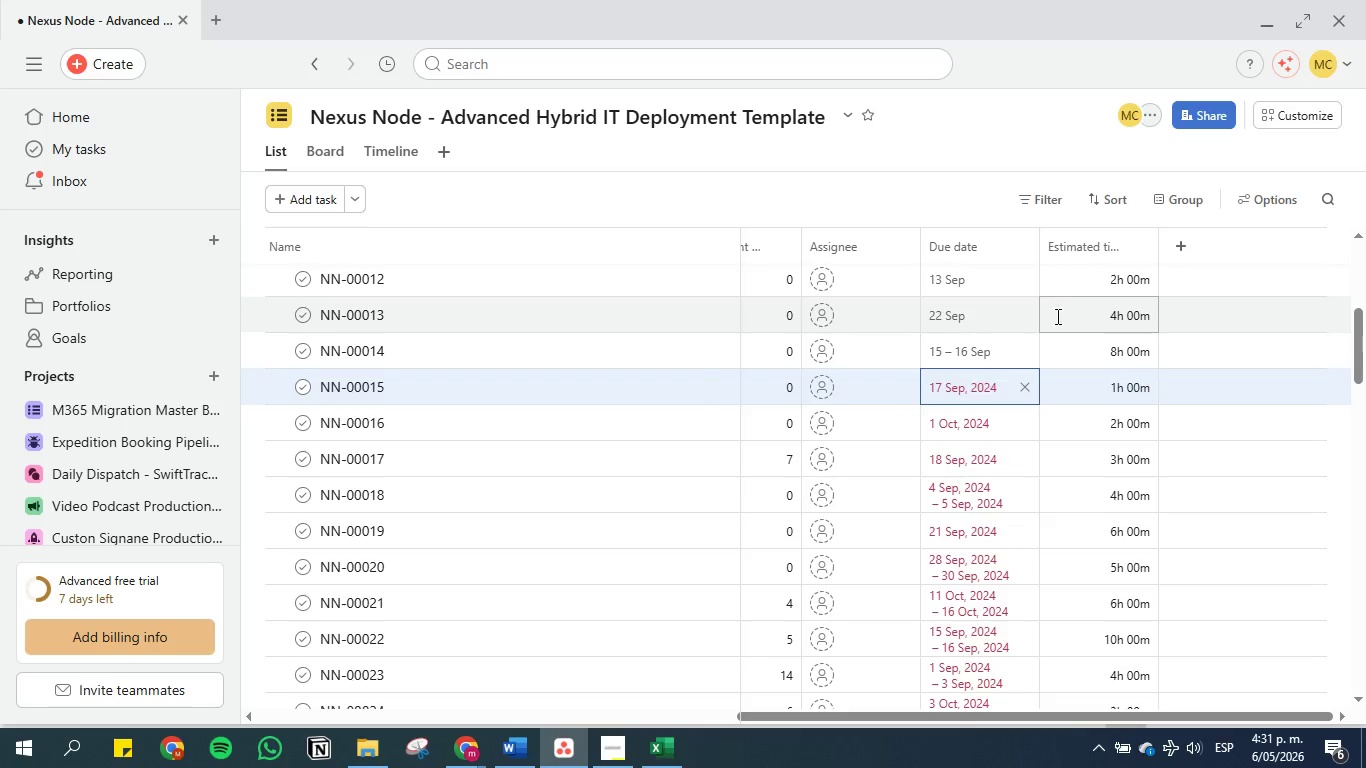 
left_click([967, 383])
 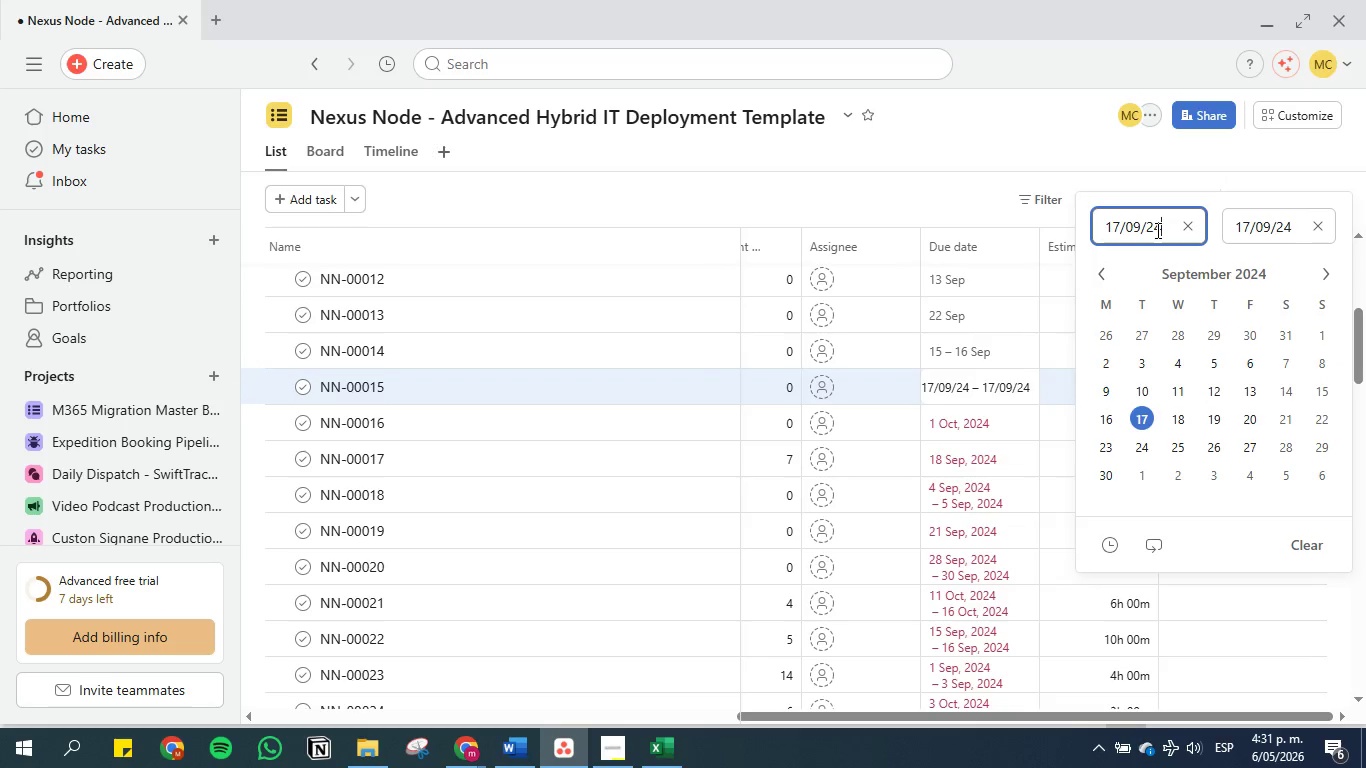 
key(Backspace)
 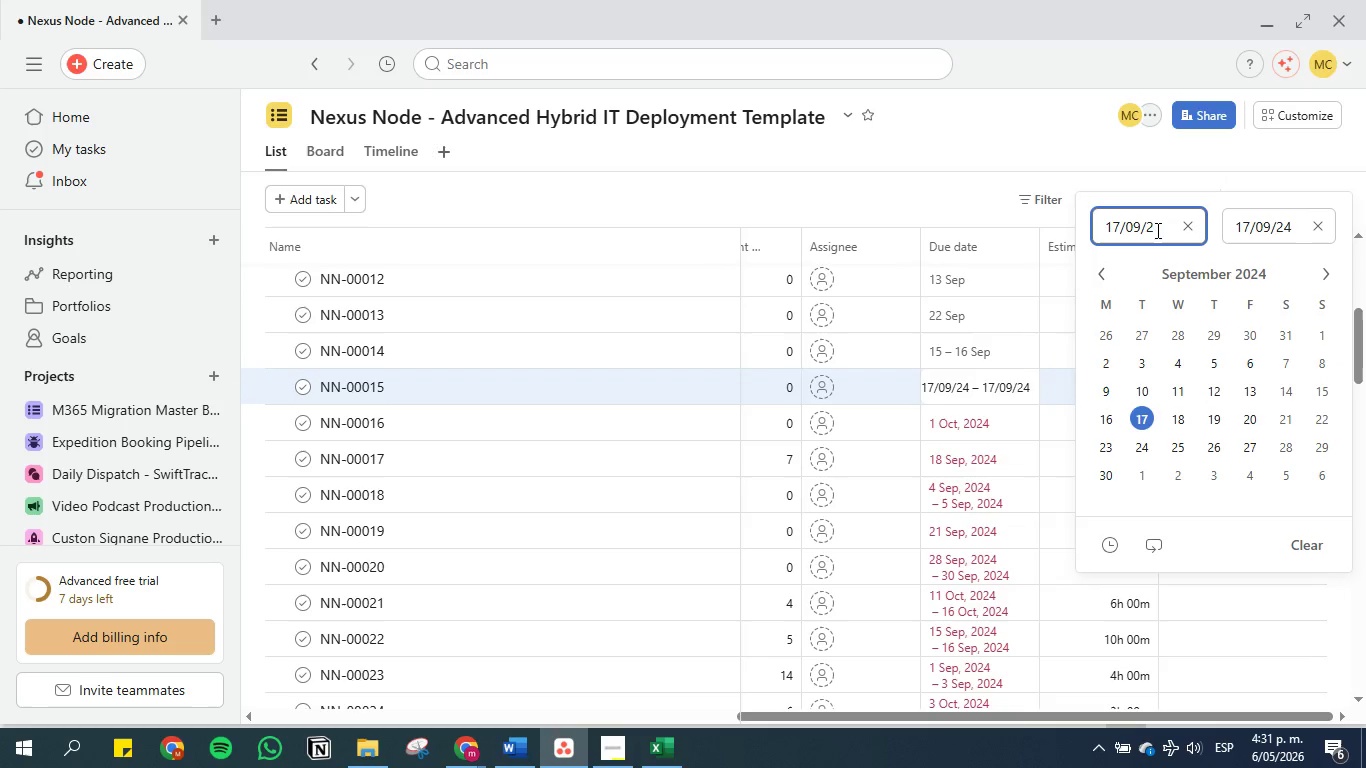 
key(6)
 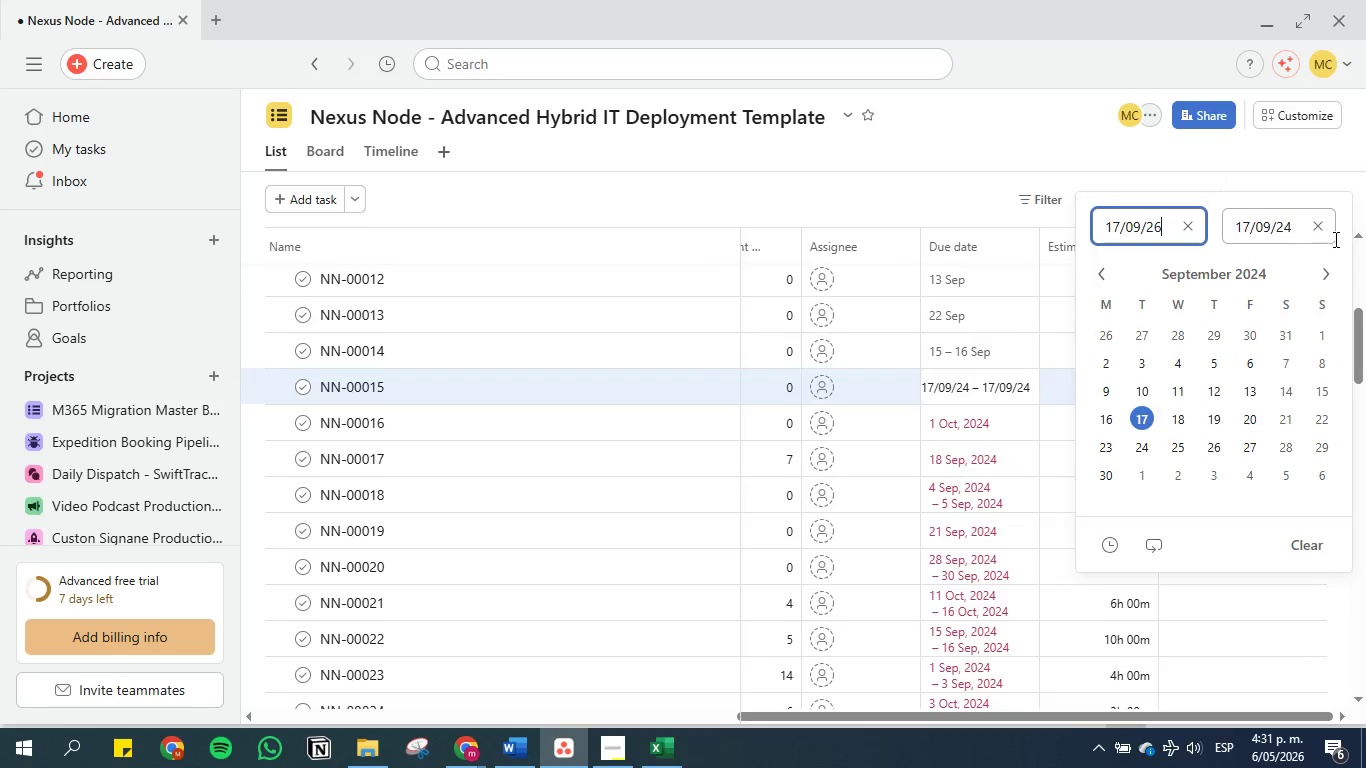 
left_click([1327, 276])
 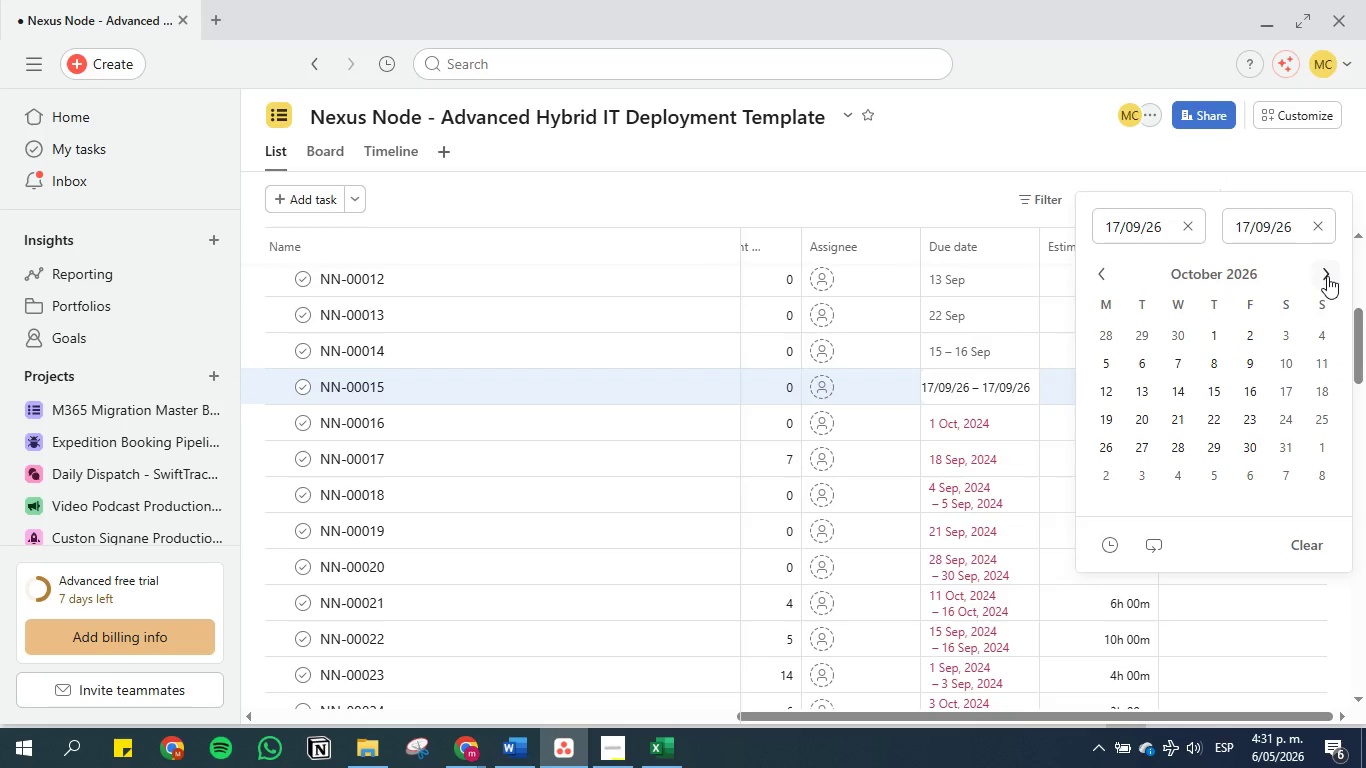 
left_click([1327, 276])
 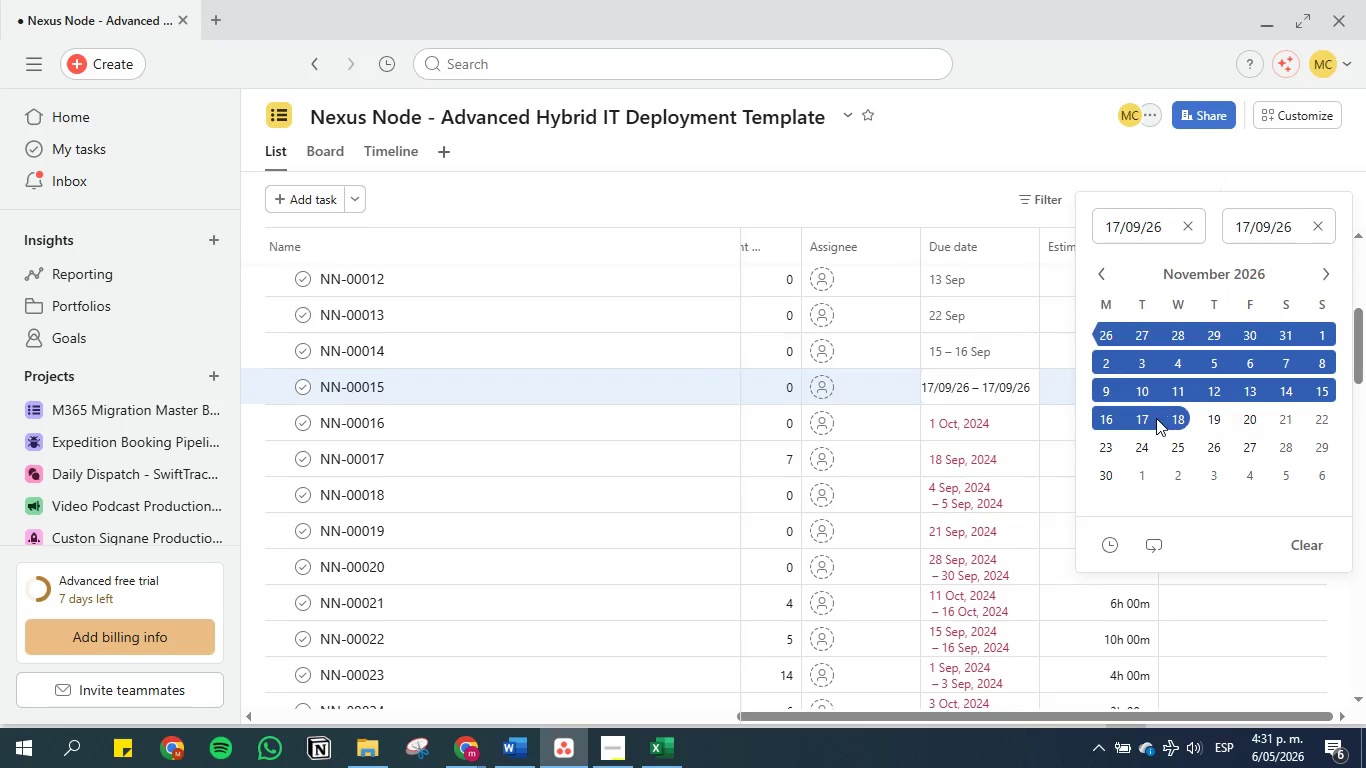 
wait(6.23)
 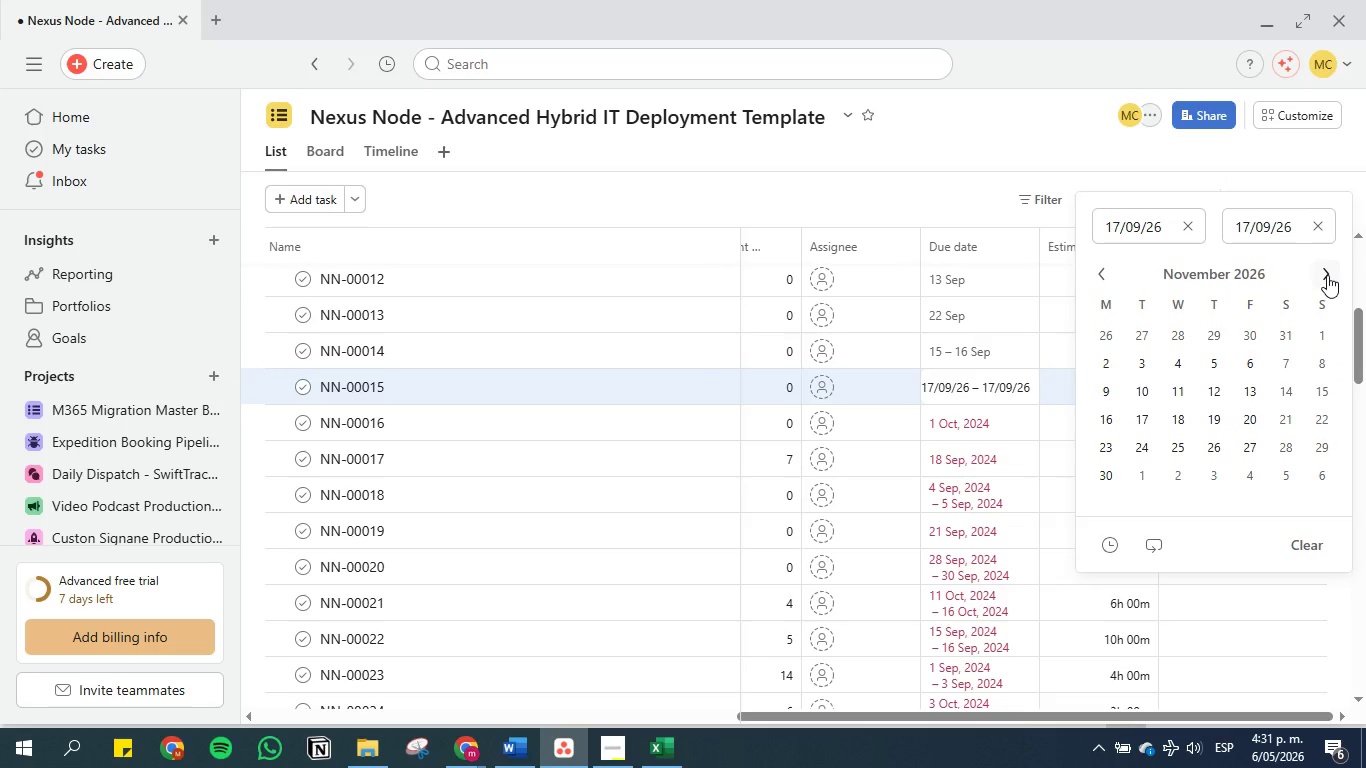 
left_click([1144, 418])
 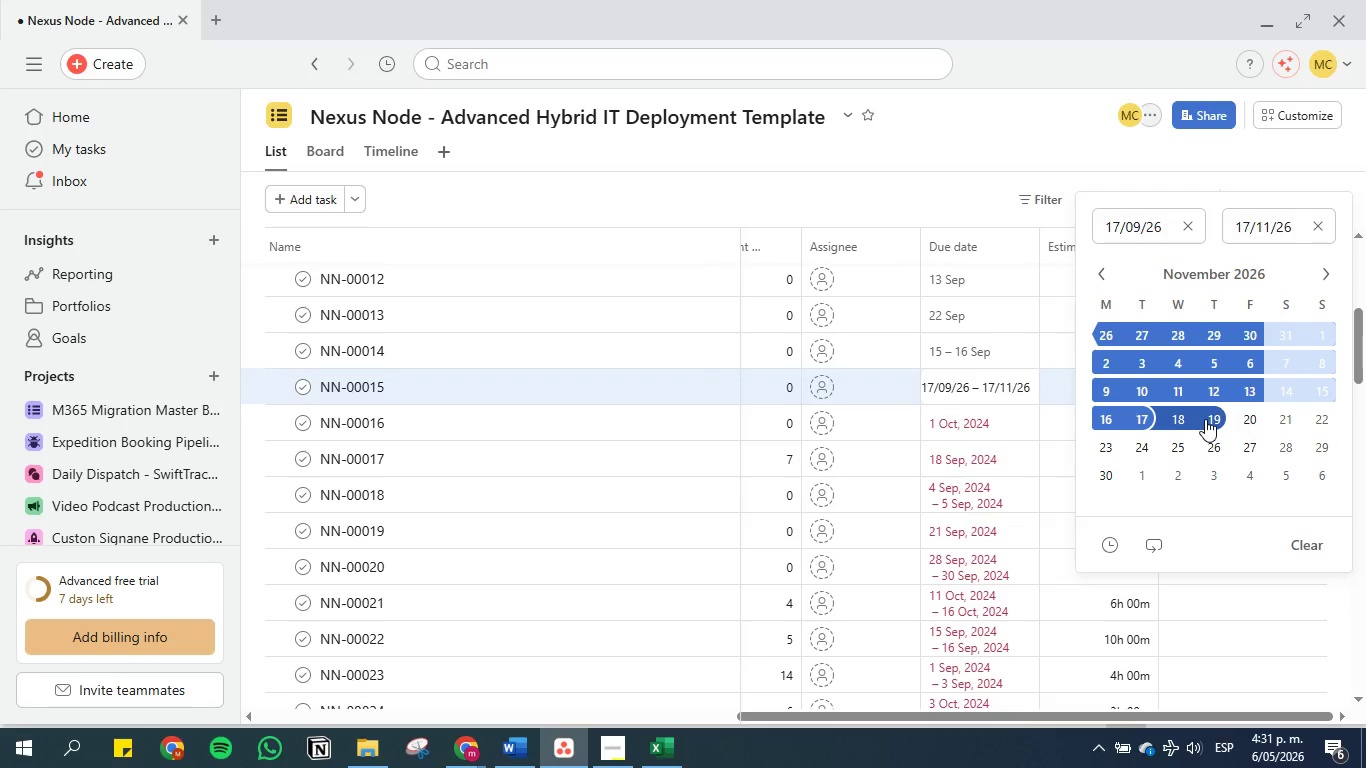 
left_click([1236, 420])
 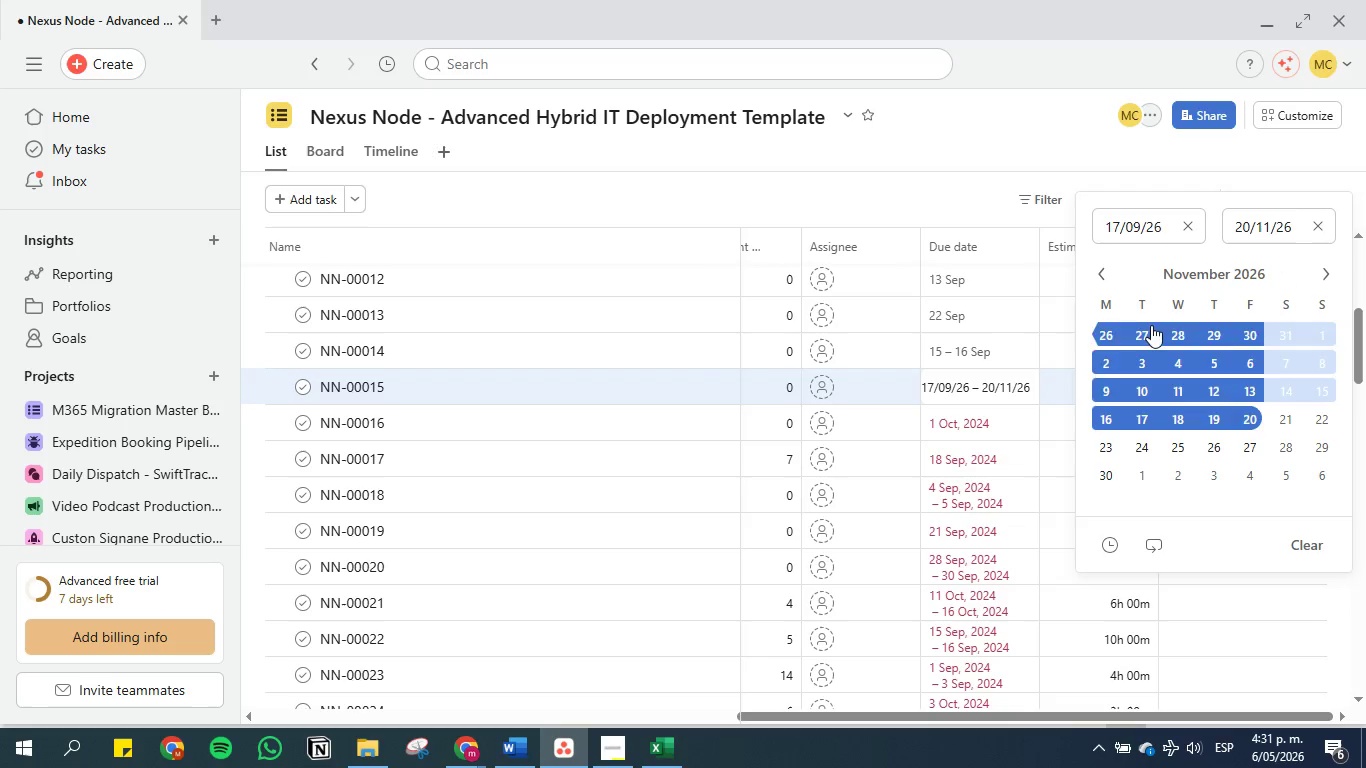 
left_click([1138, 226])
 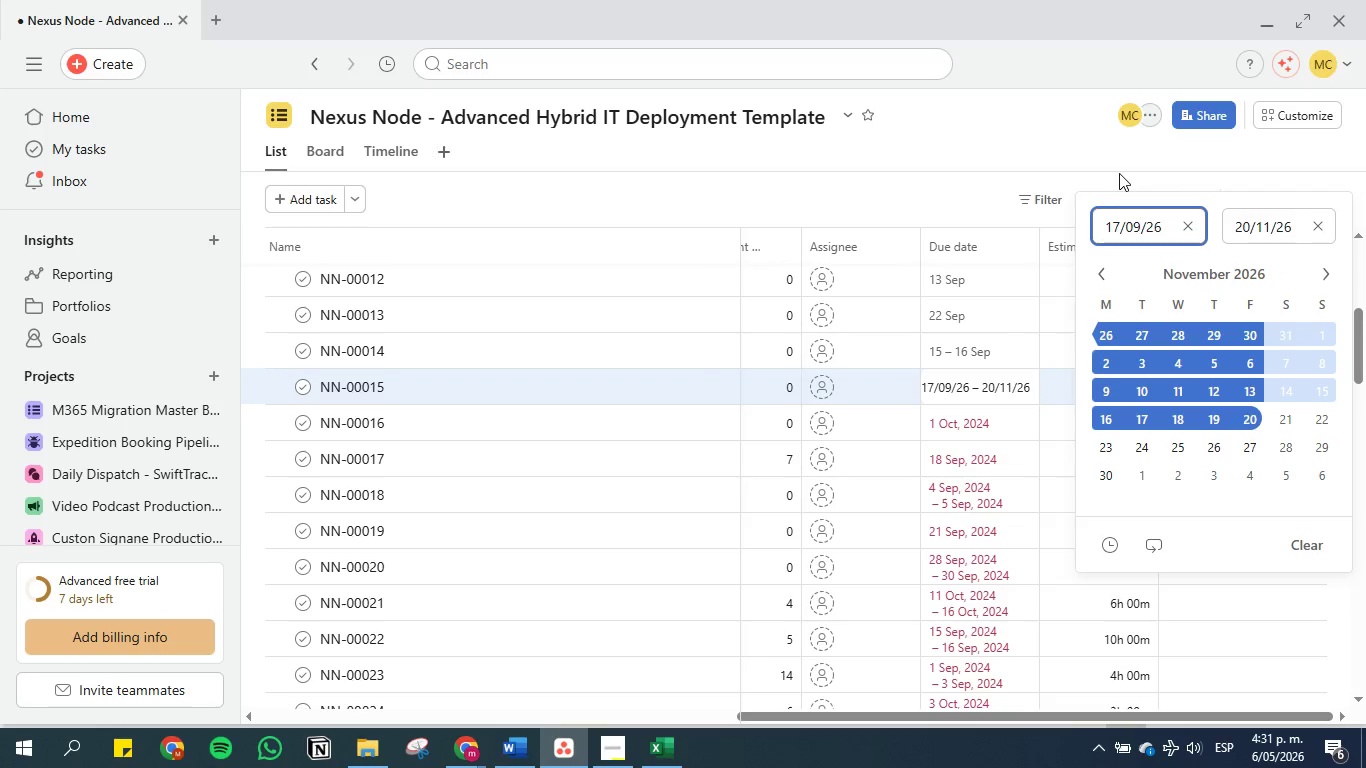 
left_click([1119, 173])
 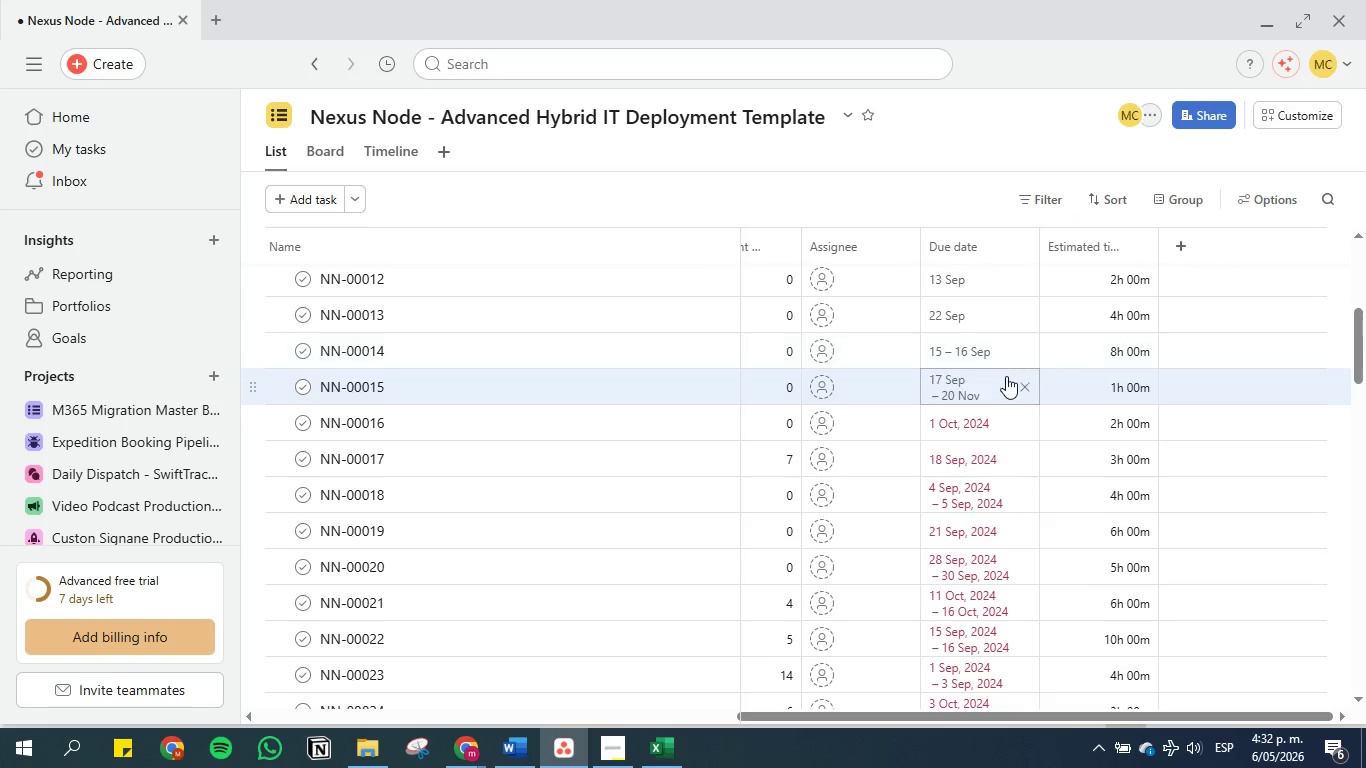 
scroll: coordinate [992, 395], scroll_direction: up, amount: 11.0
 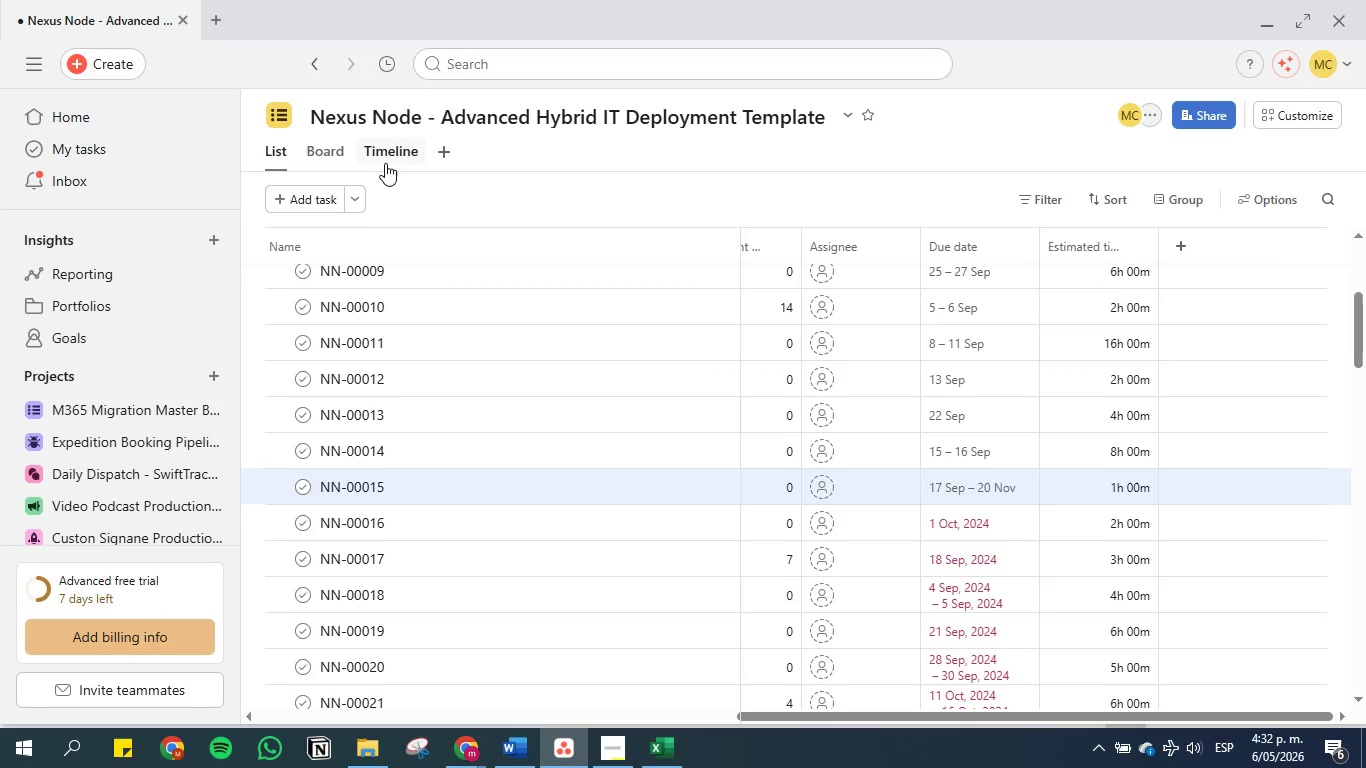 
left_click([385, 153])
 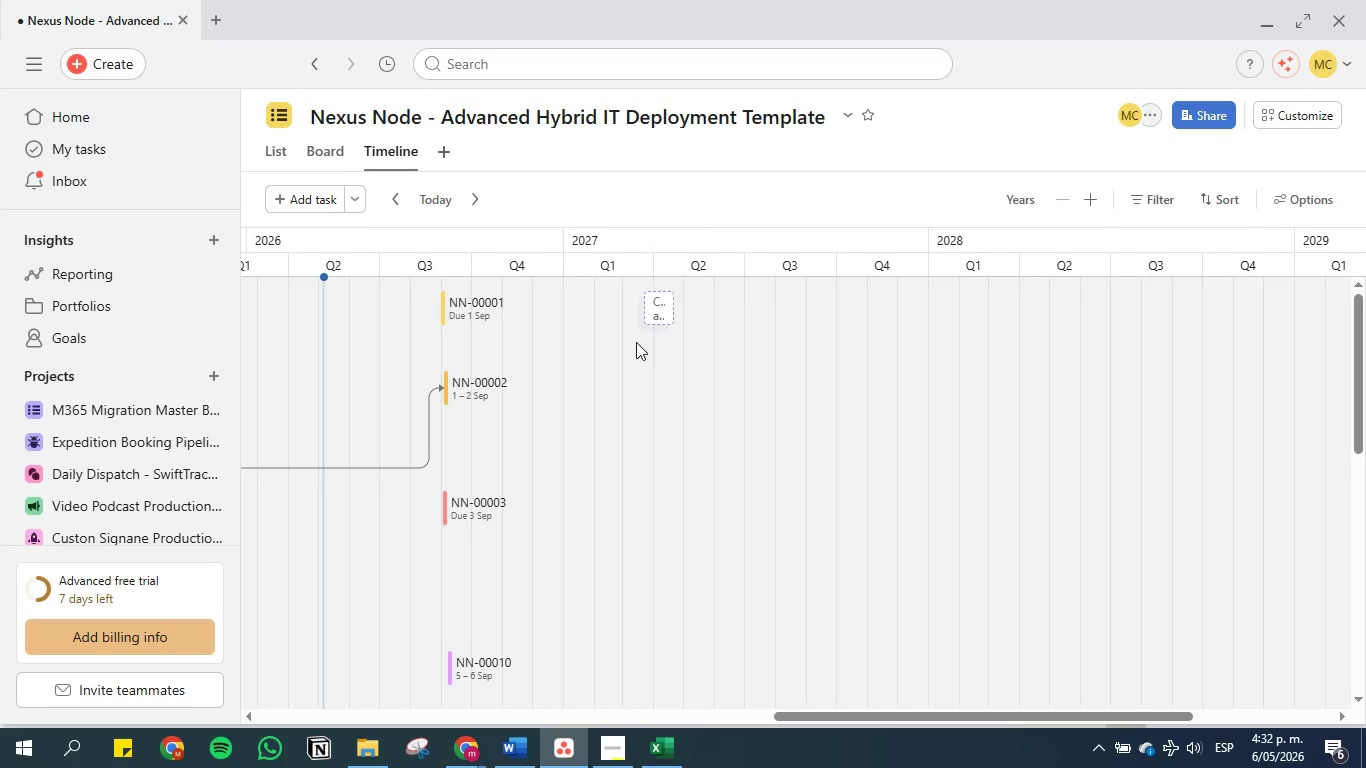 
scroll: coordinate [757, 558], scroll_direction: down, amount: 1.0
 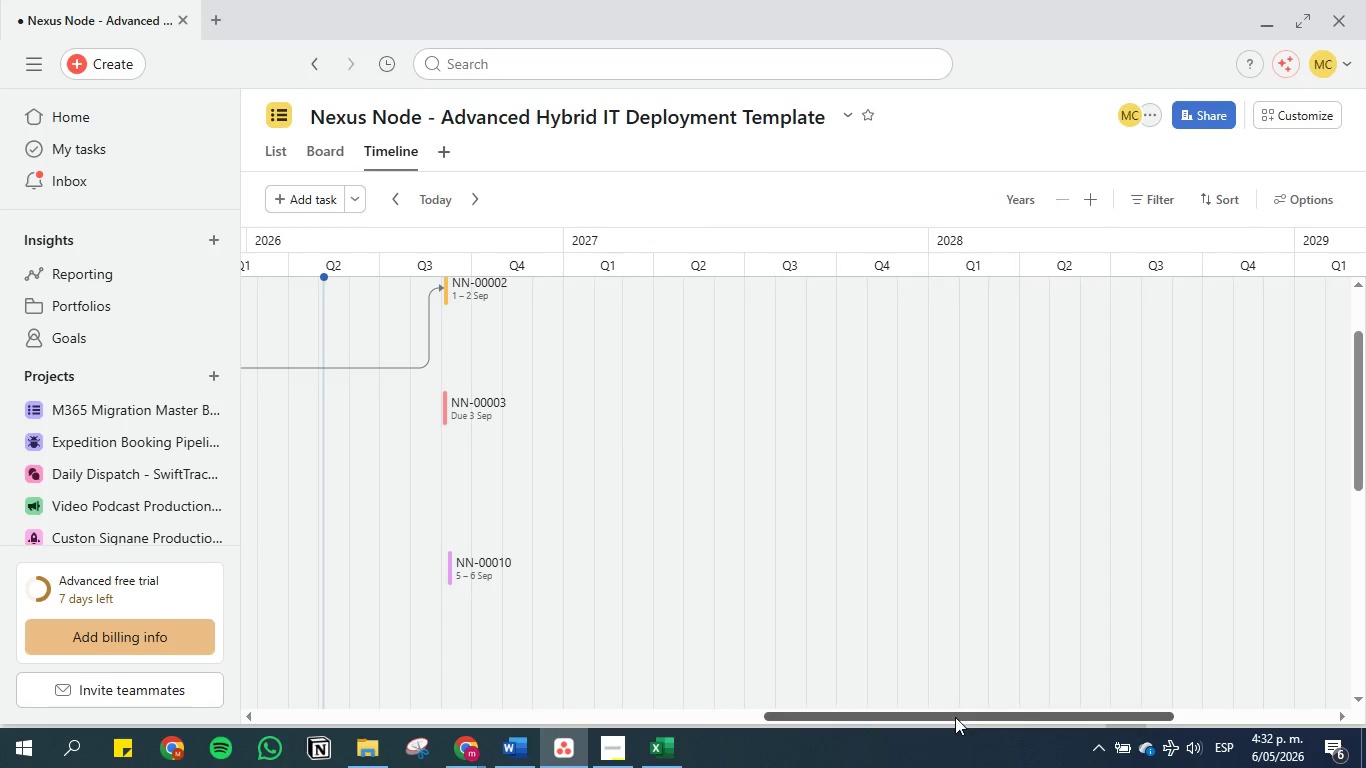 
left_click_drag(start_coordinate=[955, 712], to_coordinate=[765, 699])
 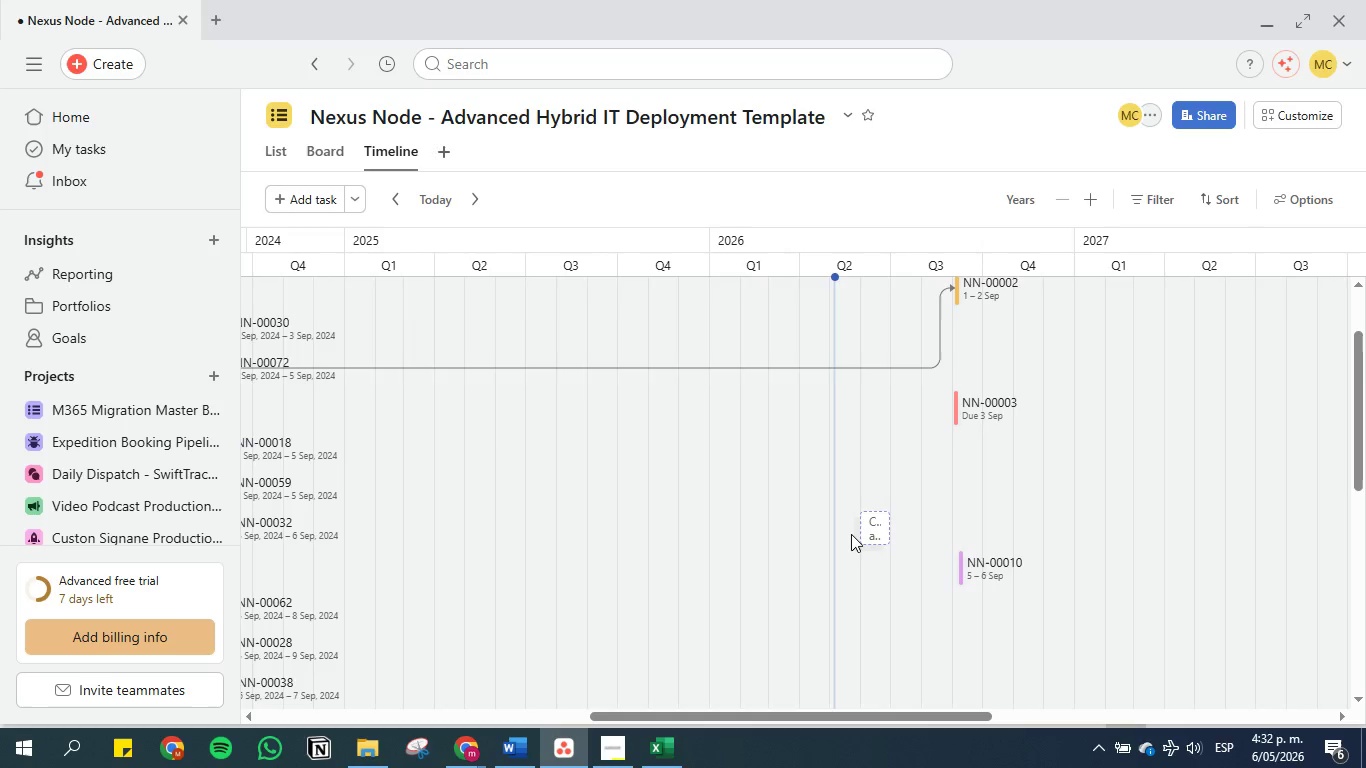 
scroll: coordinate [851, 534], scroll_direction: up, amount: 5.0
 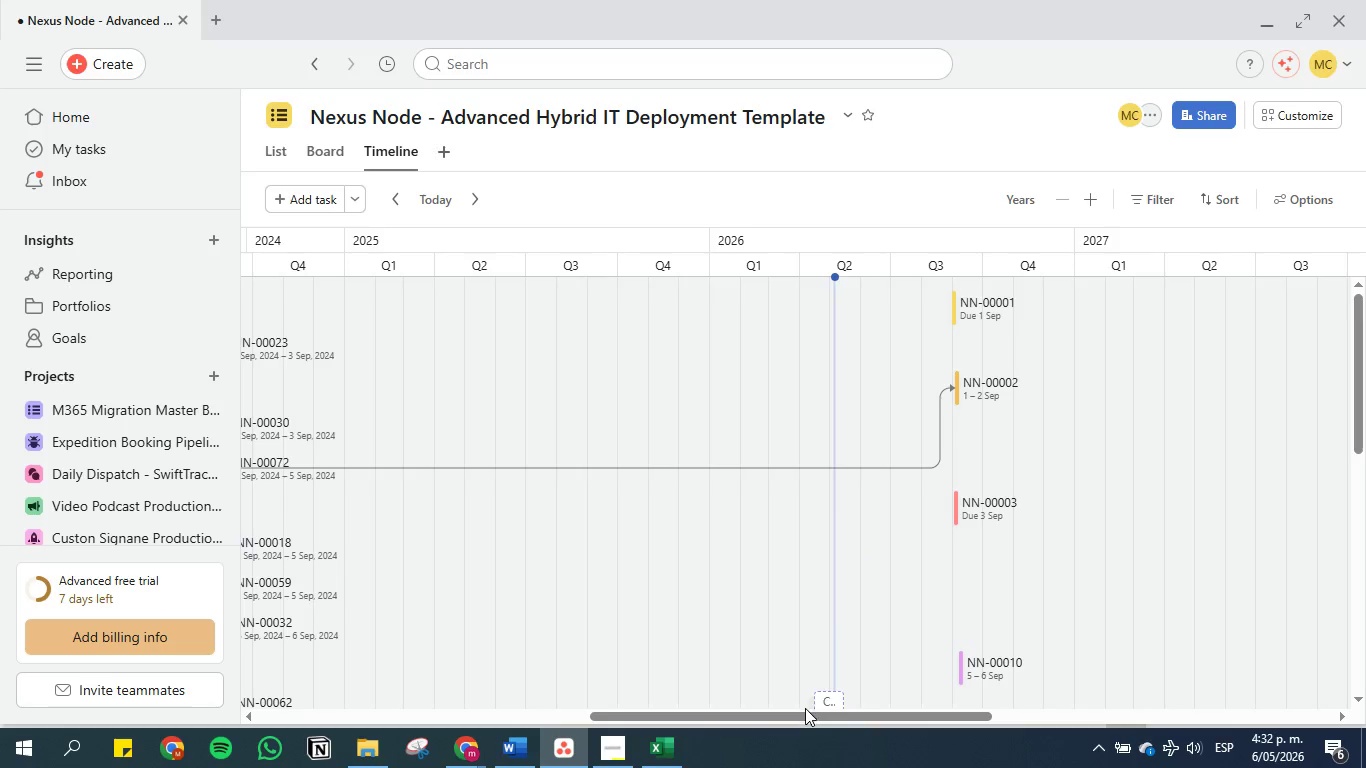 
left_click_drag(start_coordinate=[805, 712], to_coordinate=[736, 704])
 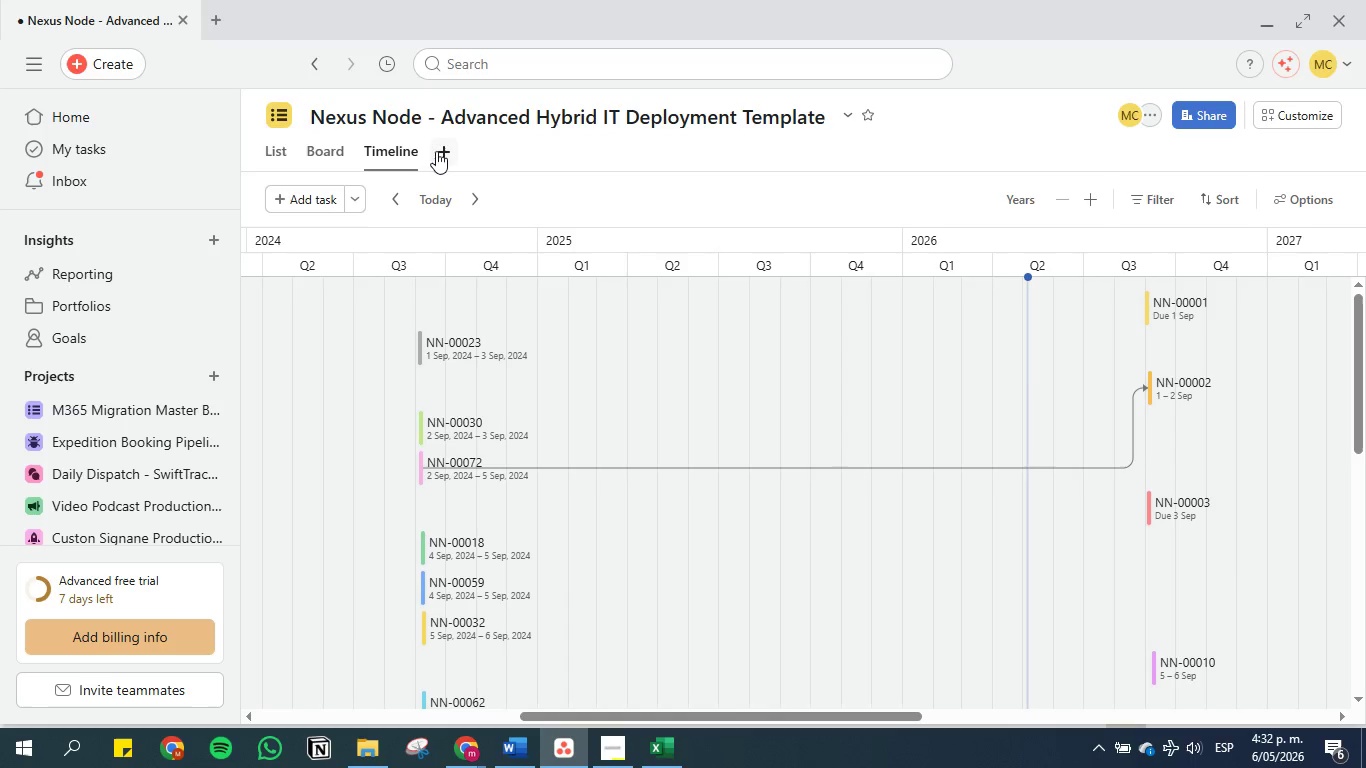 
left_click([436, 150])
 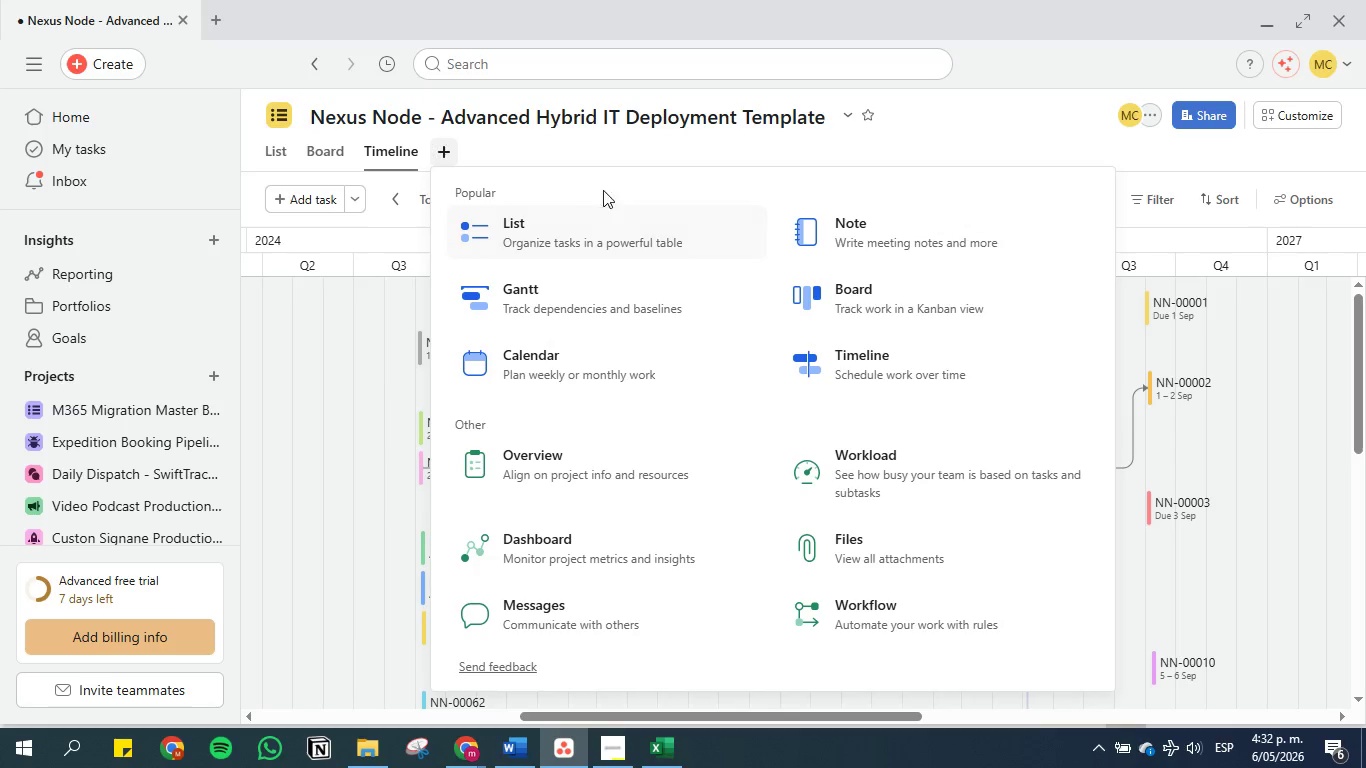 
left_click([592, 148])
 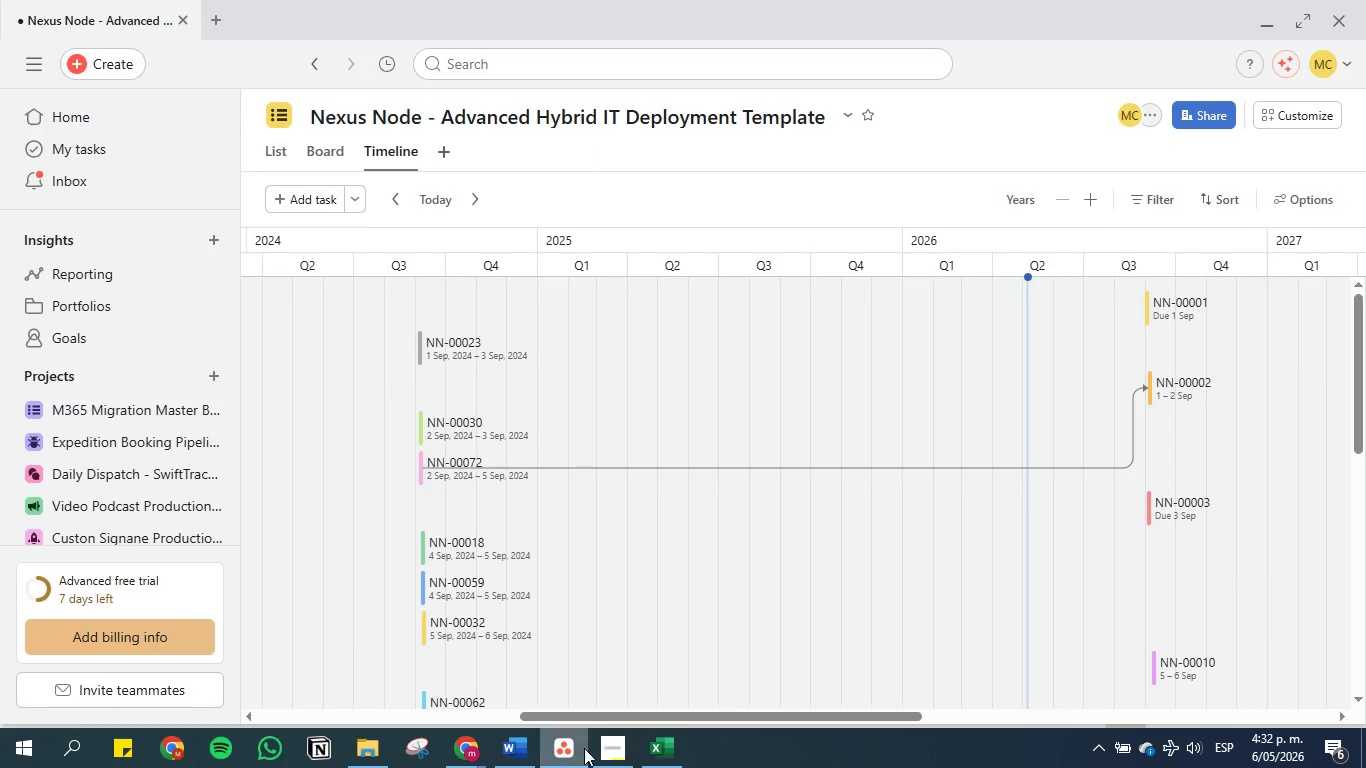 
left_click([561, 761])
 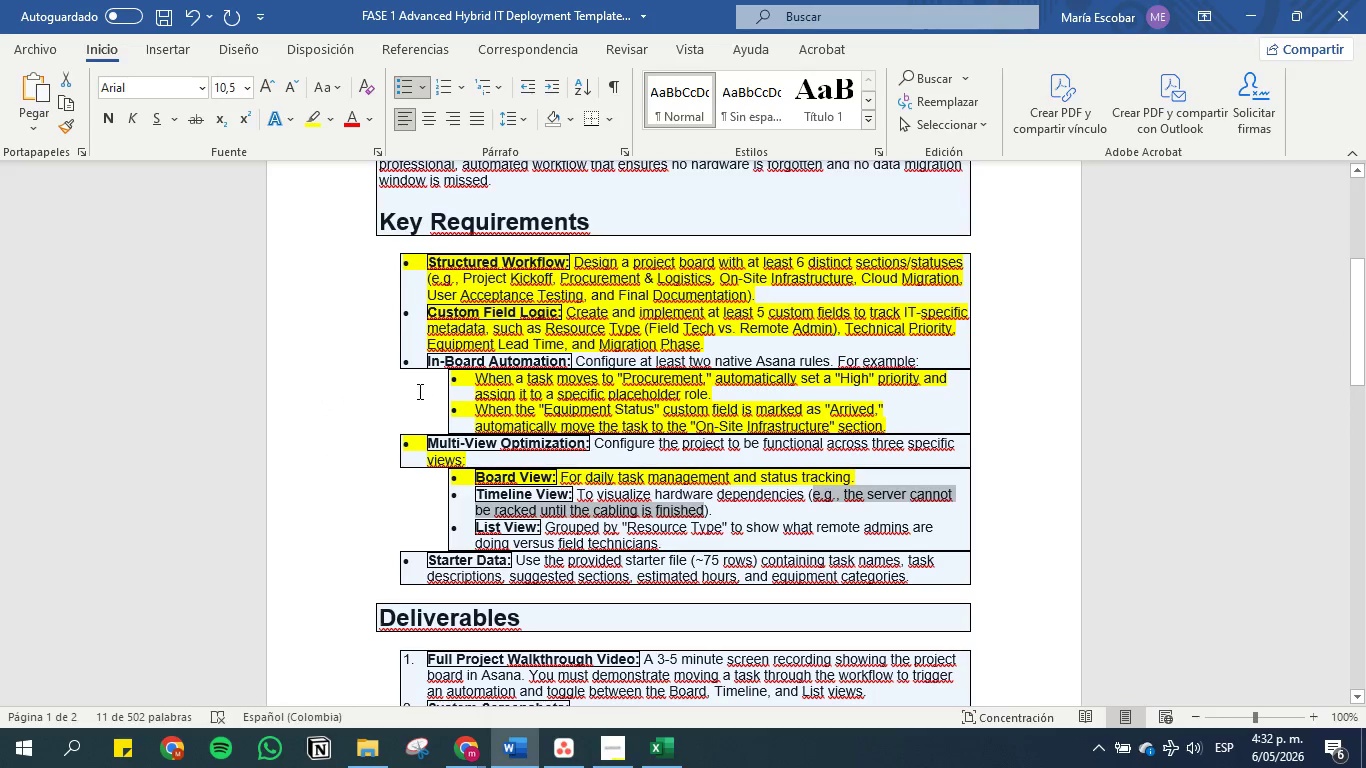 
left_click([588, 483])
 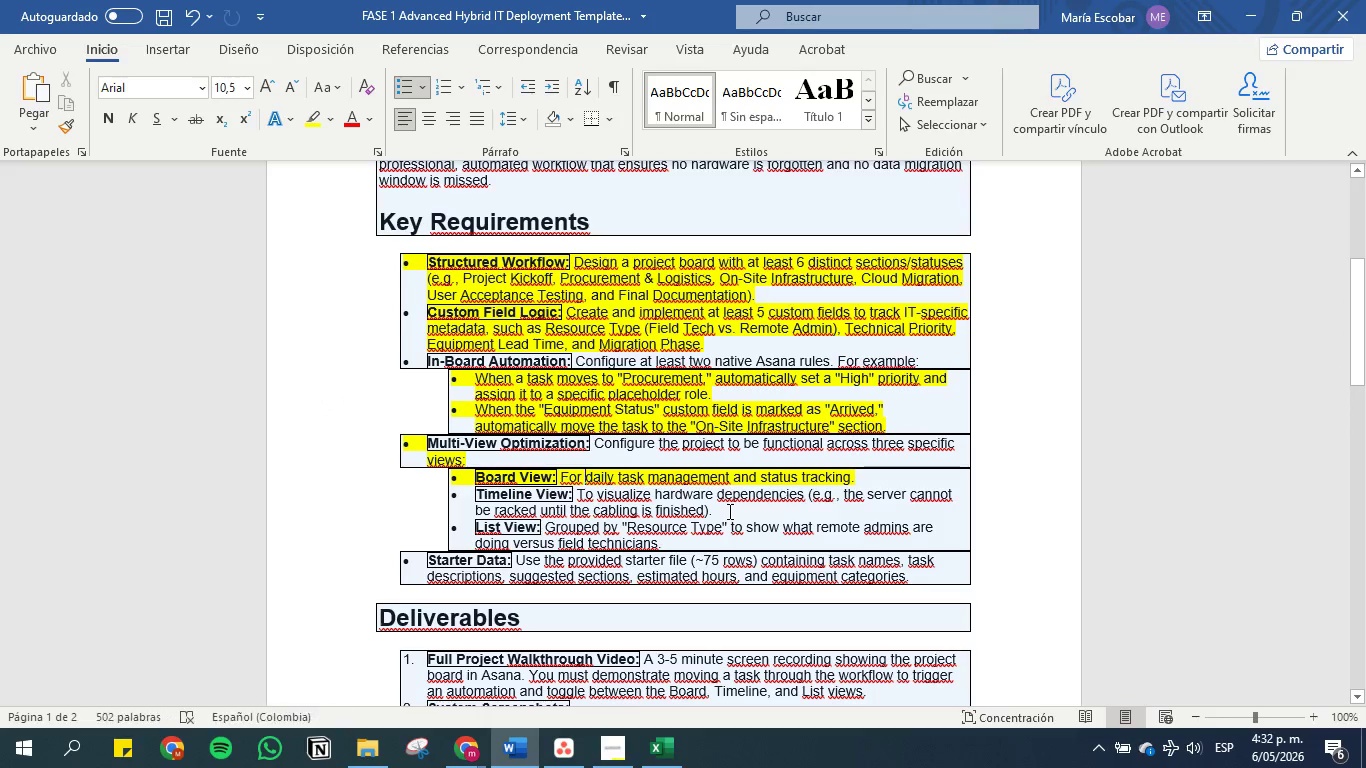 
left_click_drag(start_coordinate=[728, 511], to_coordinate=[465, 487])
 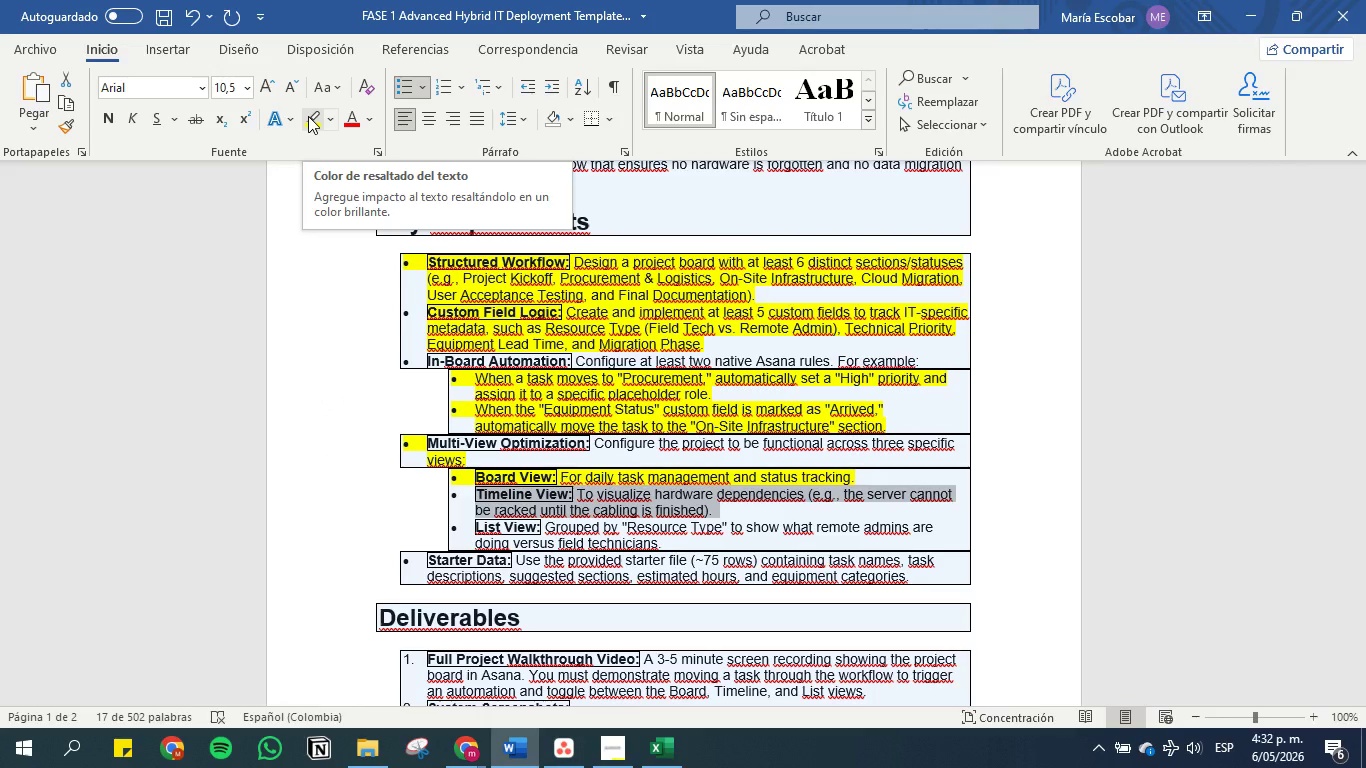 
left_click([308, 116])
 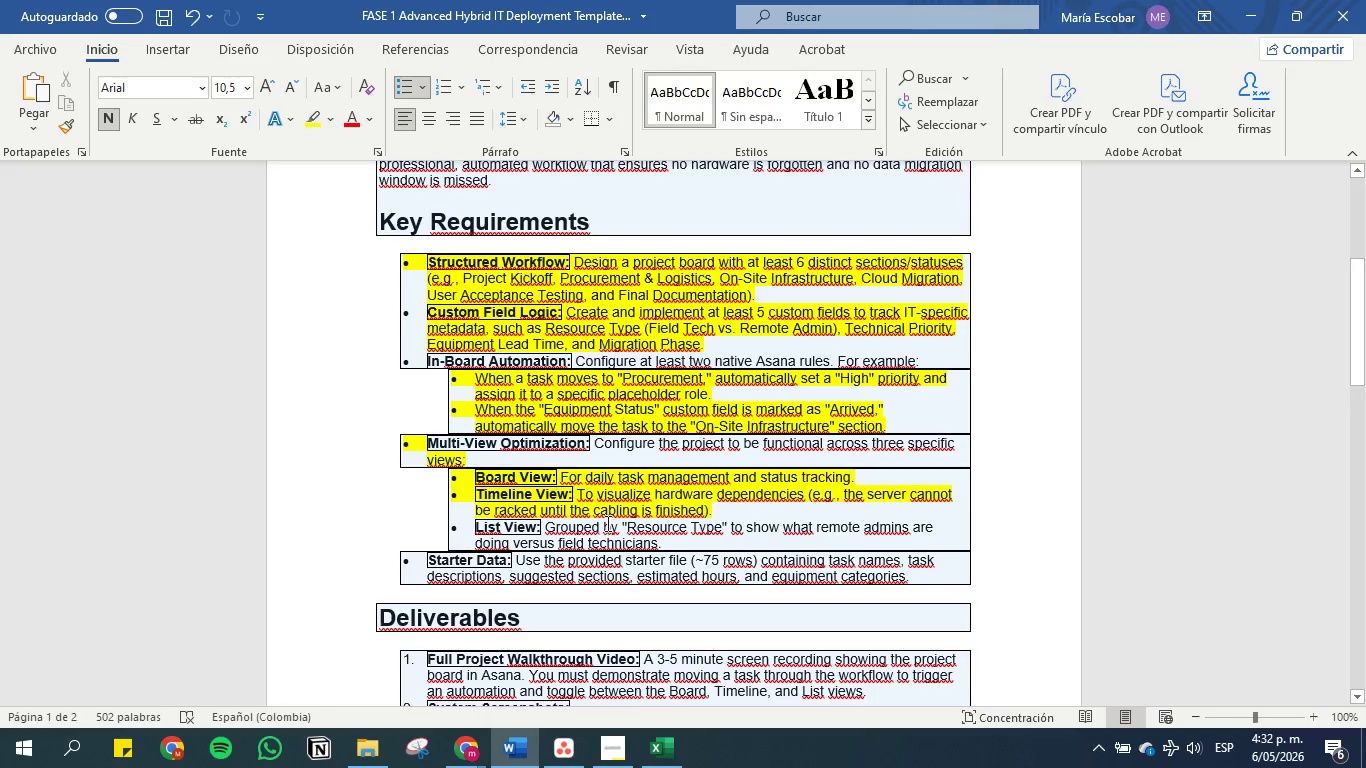 
left_click([626, 518])
 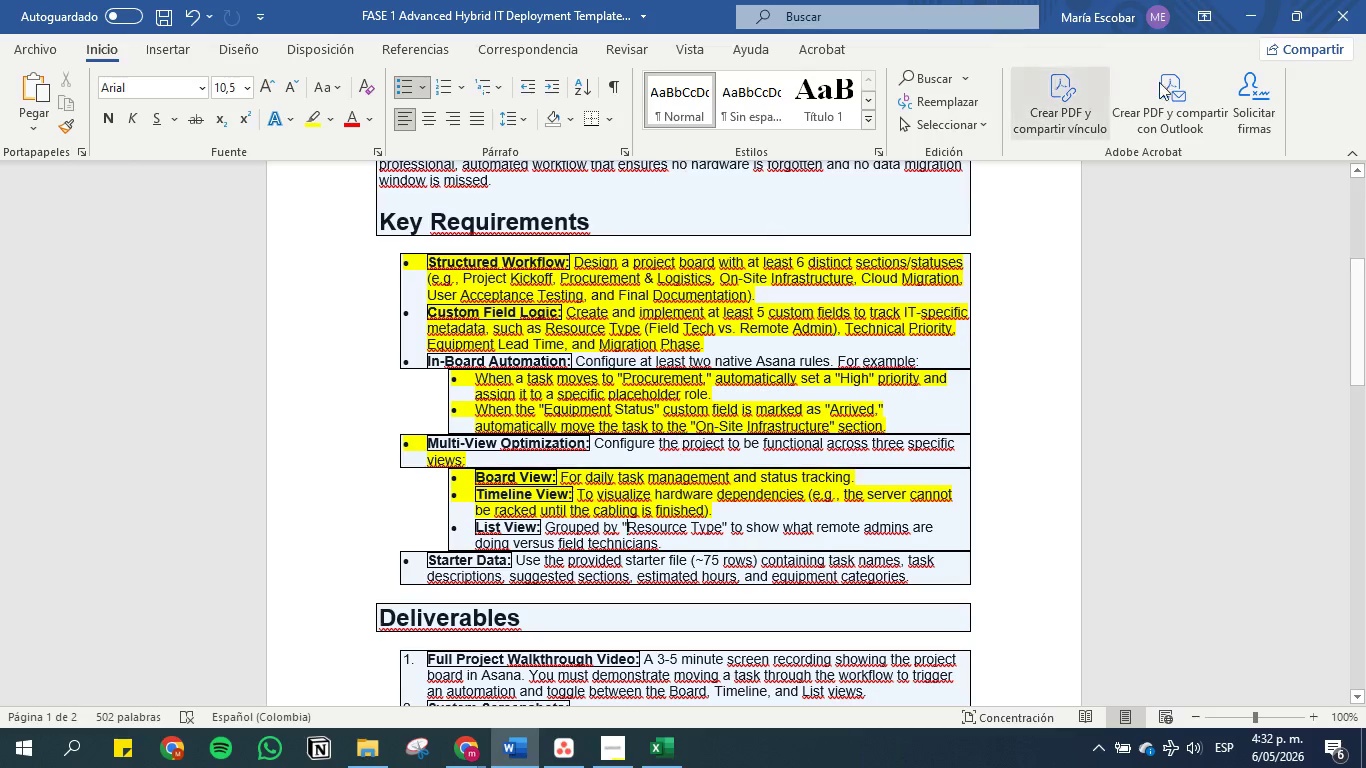 
left_click([1260, 14])
 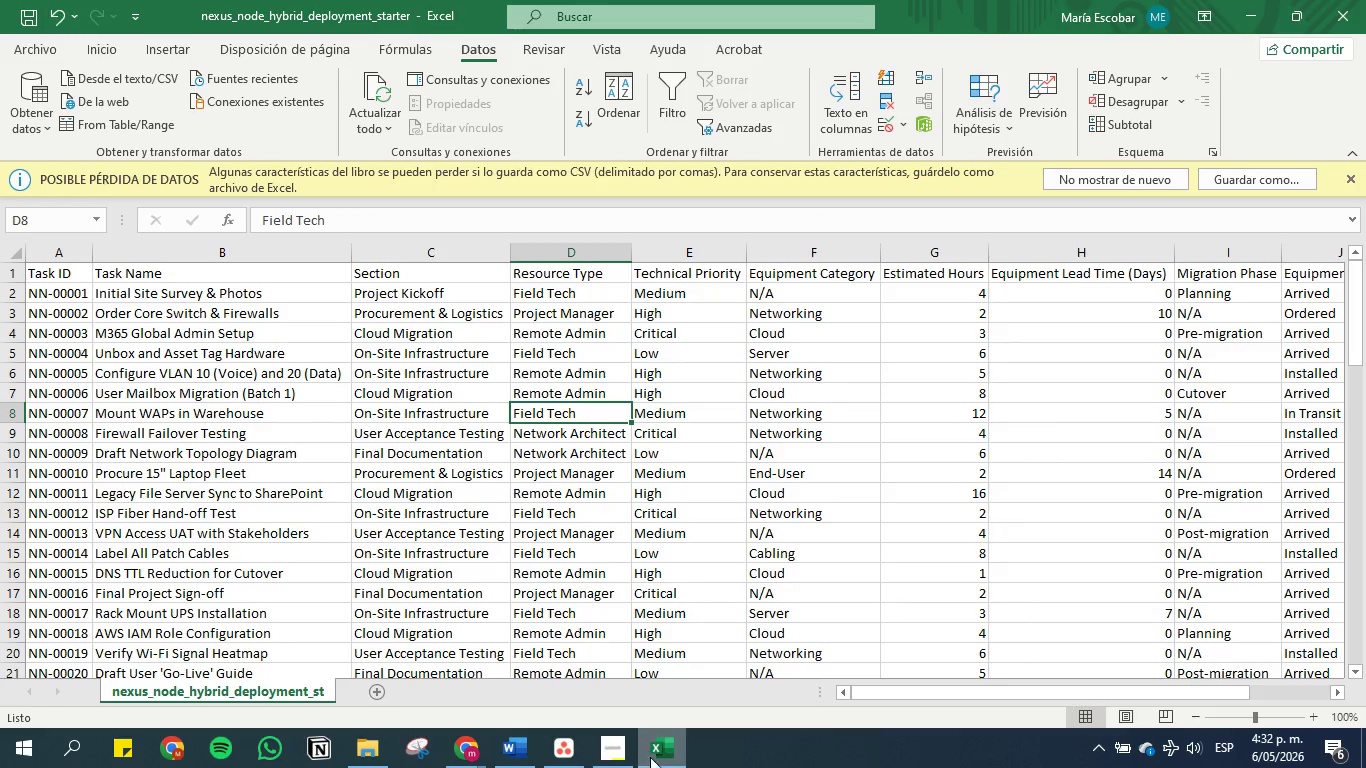 
left_click([552, 753])
 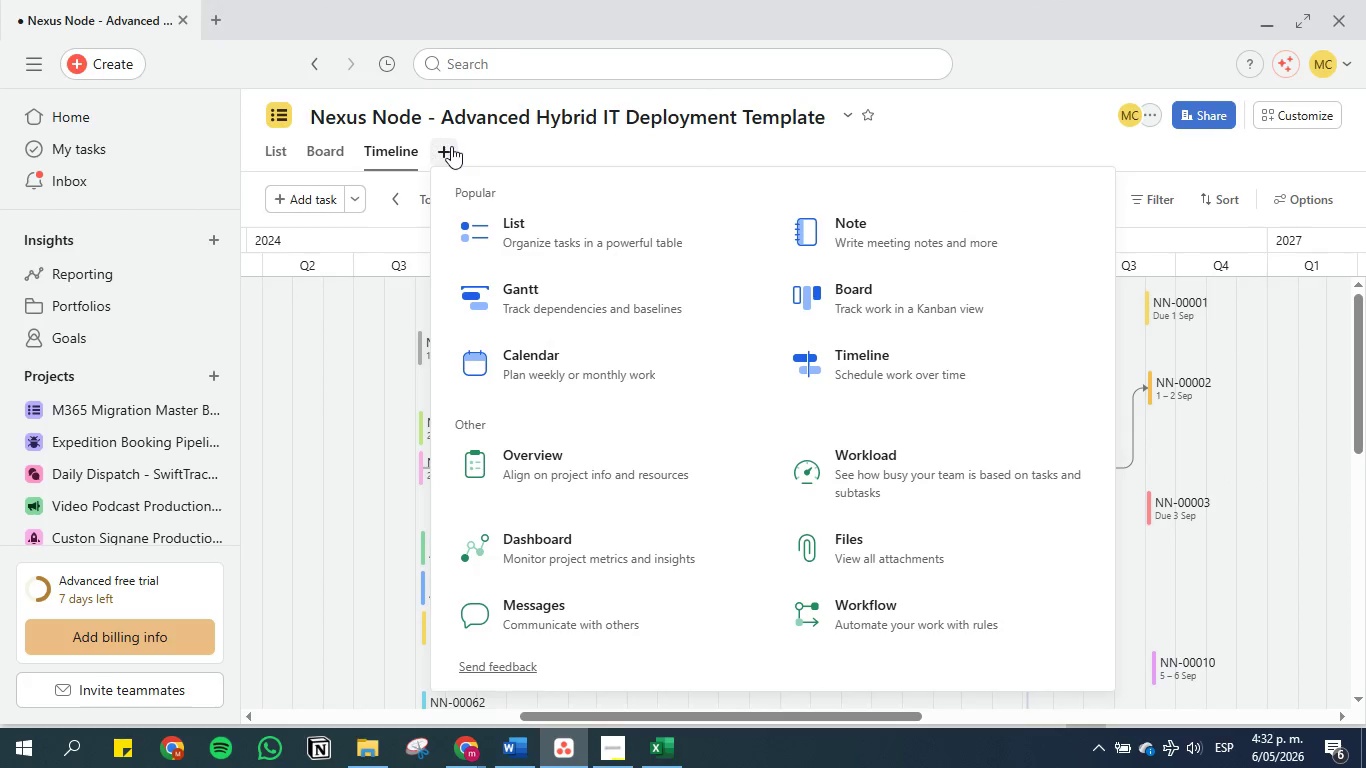 
left_click([597, 223])
 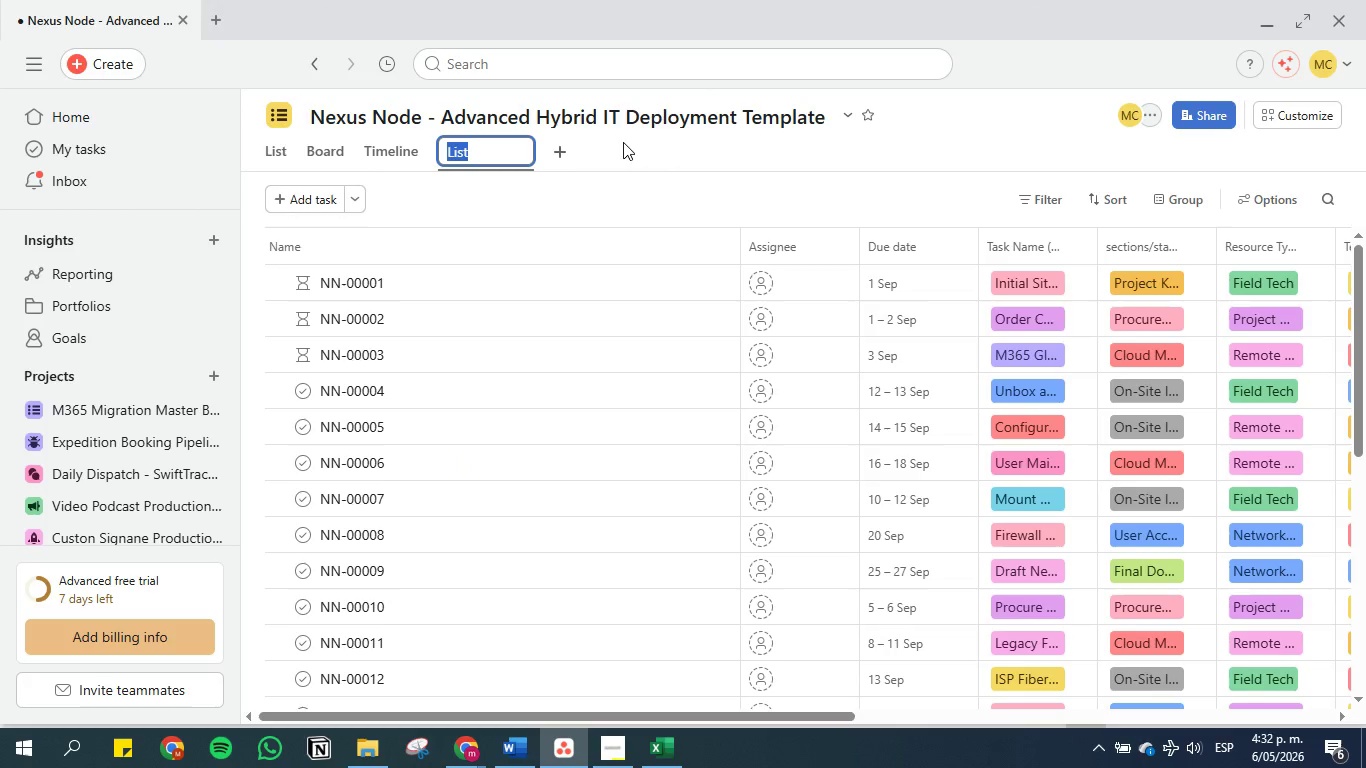 
left_click([623, 151])
 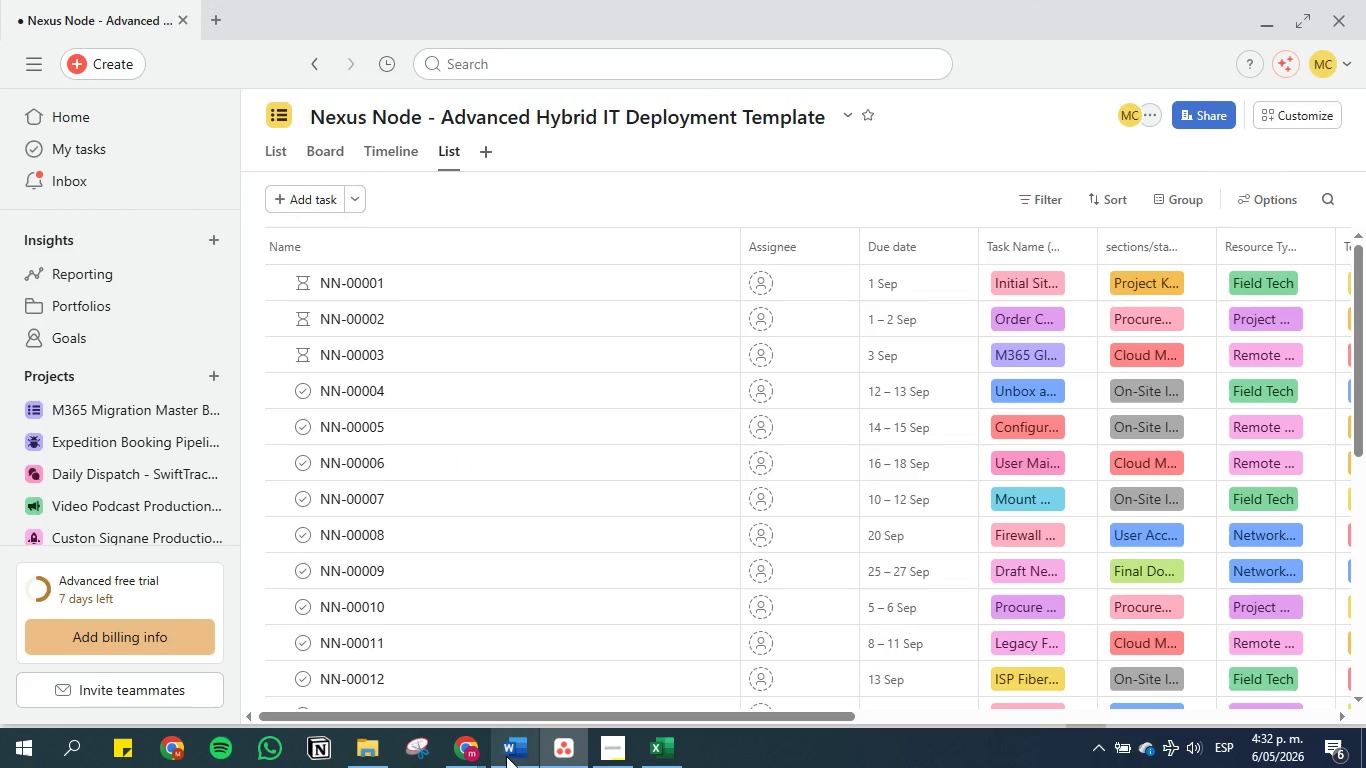 
left_click([520, 748])
 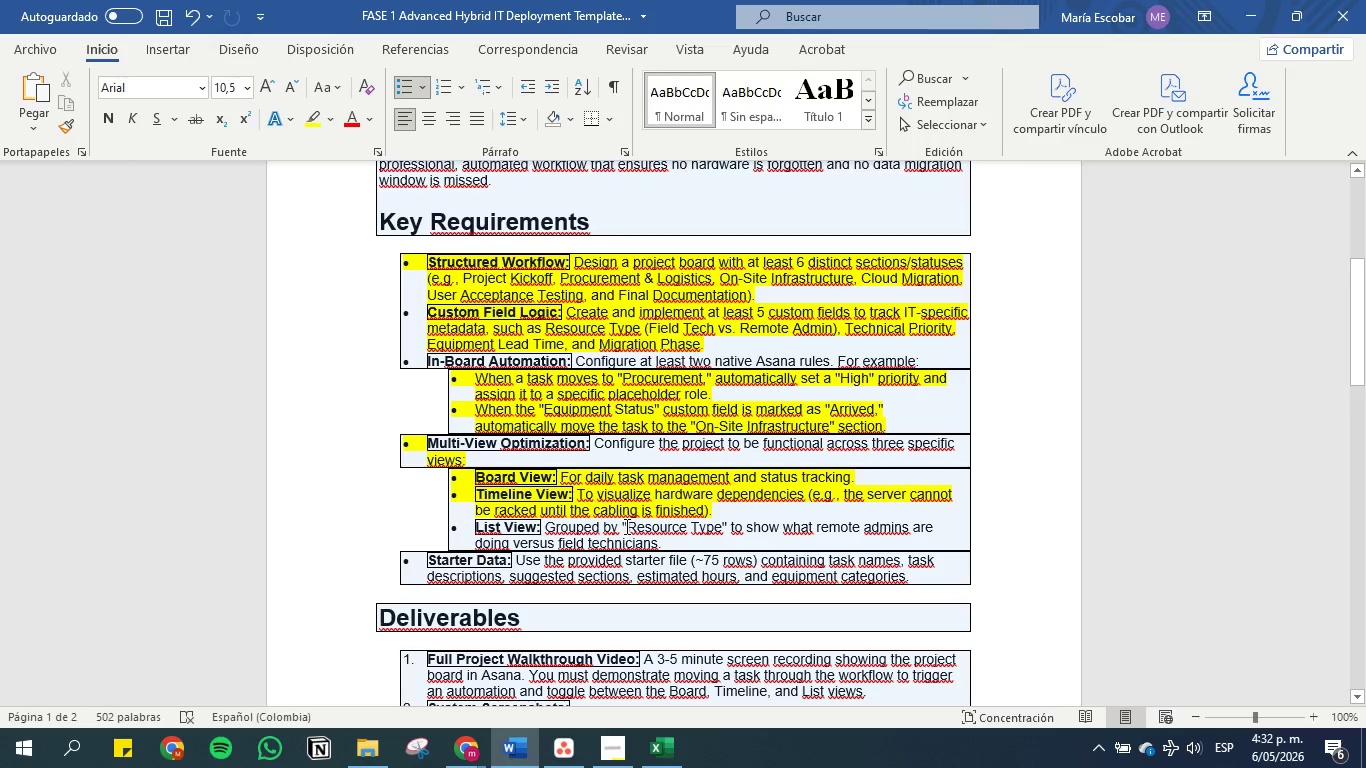 
left_click_drag(start_coordinate=[600, 526], to_coordinate=[727, 526])
 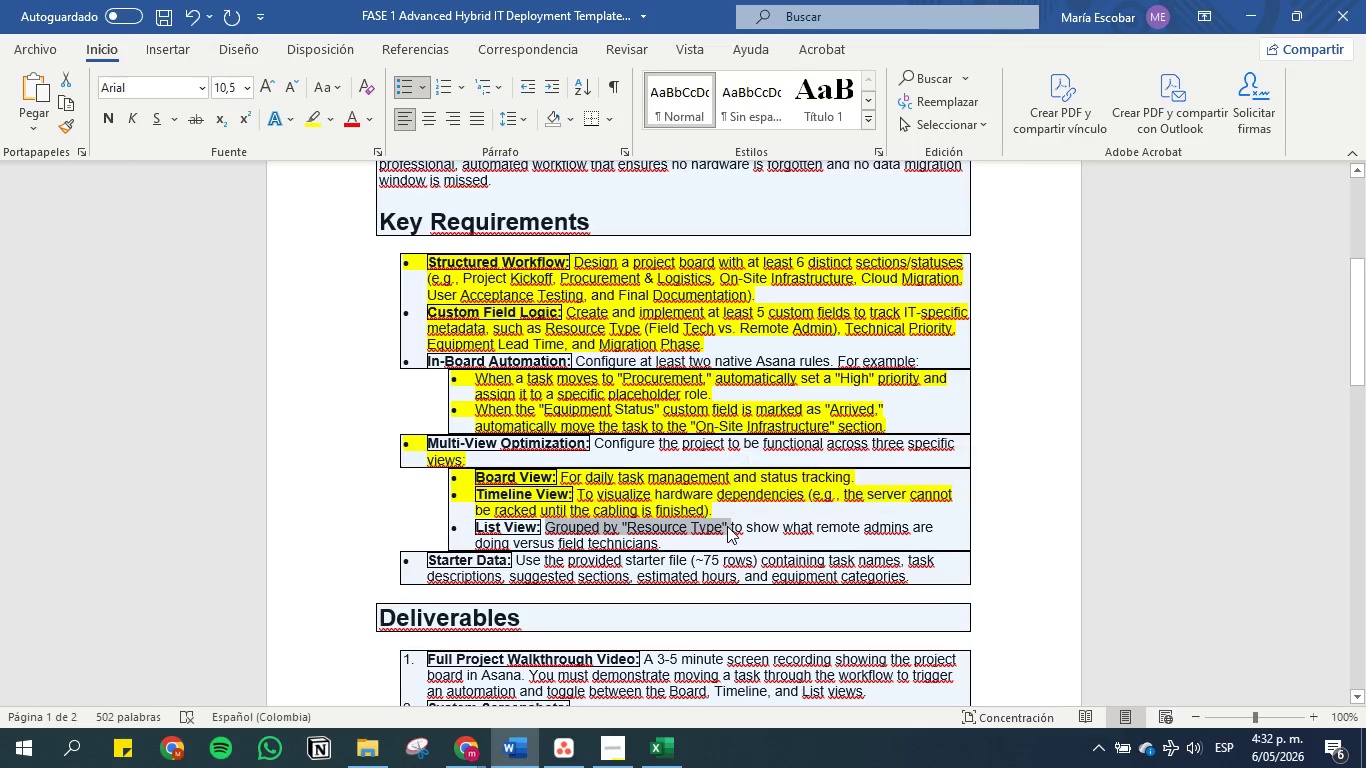 
key(Control+C)
 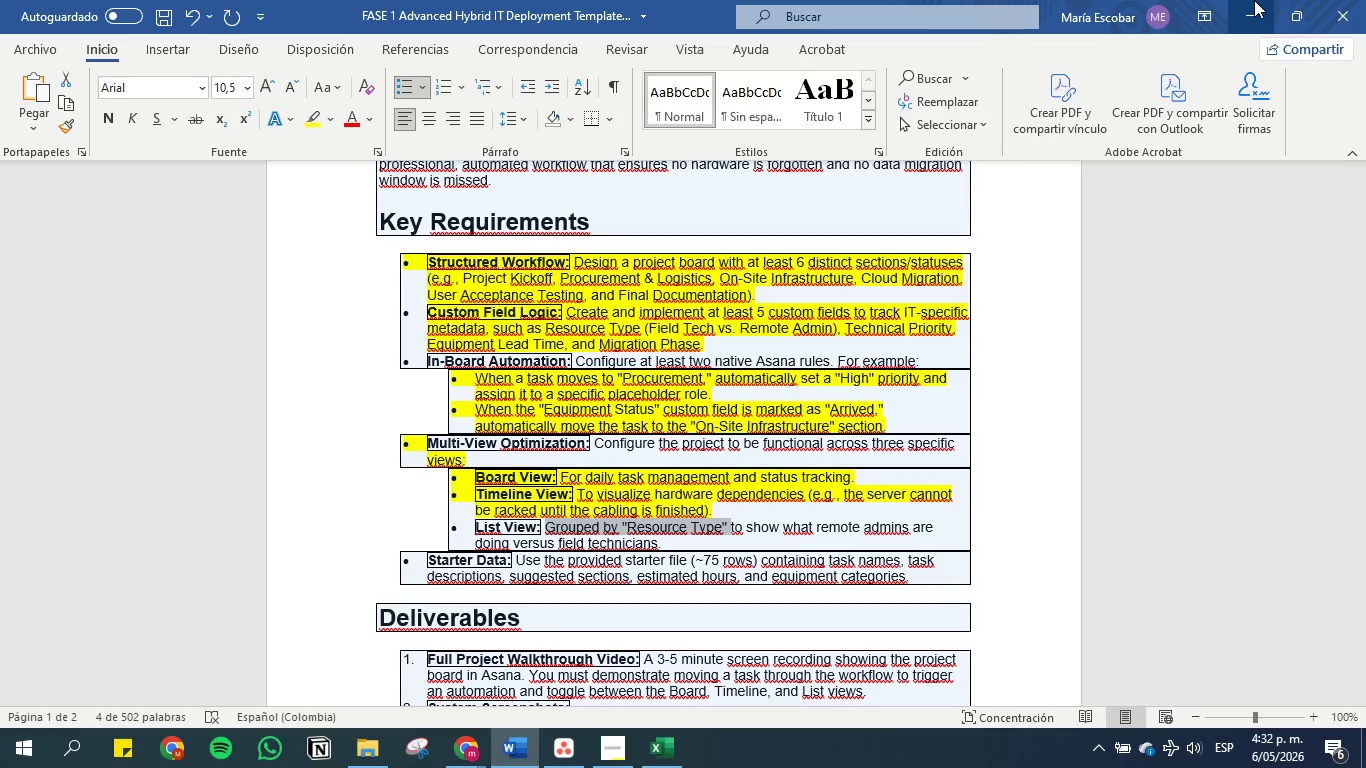 
left_click([1255, 15])
 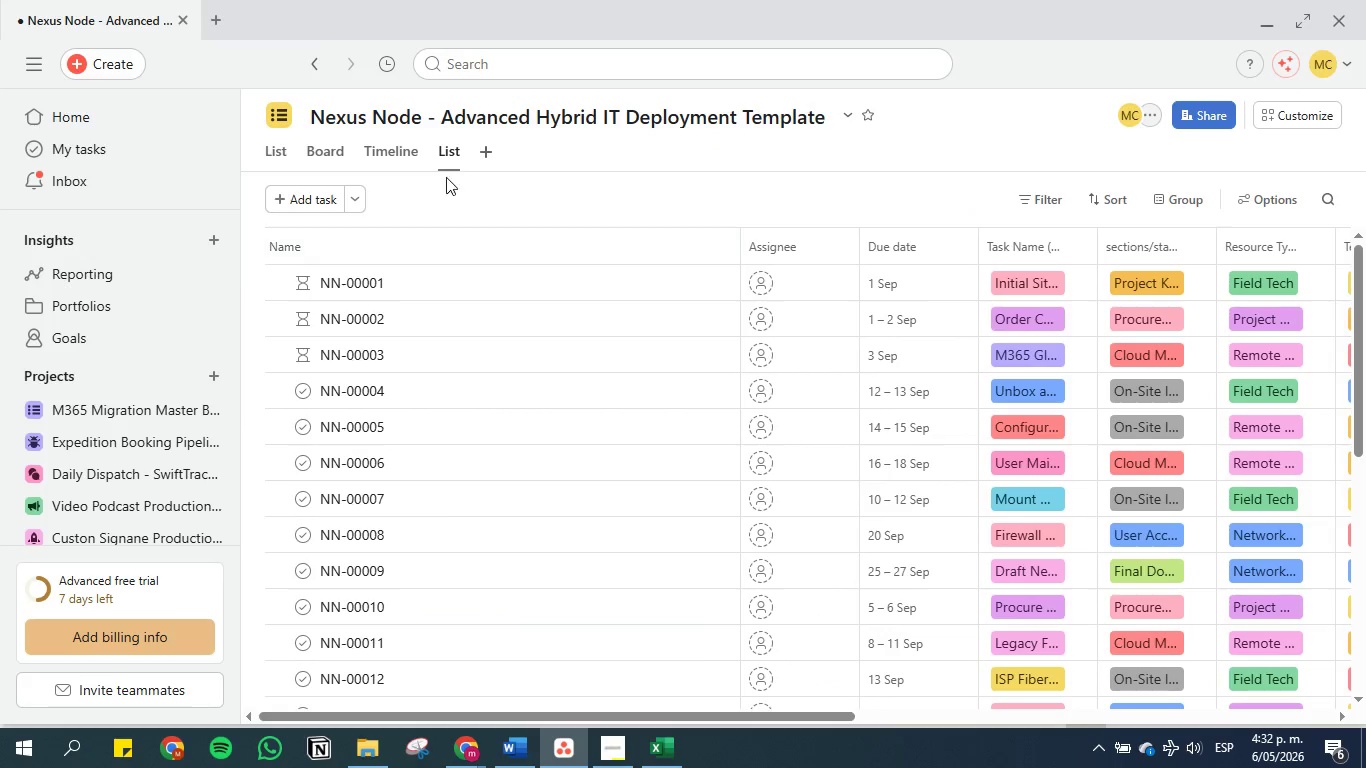 
right_click([450, 157])
 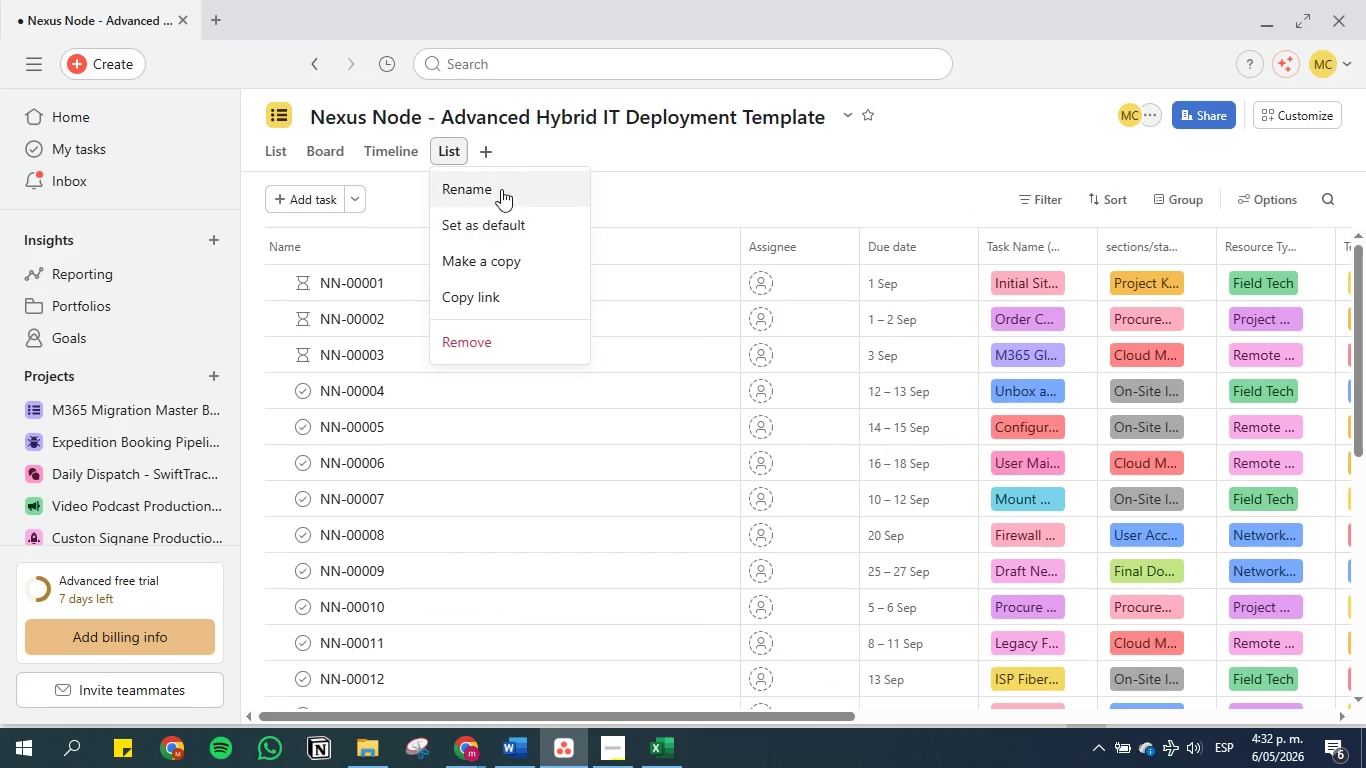 
left_click([502, 185])
 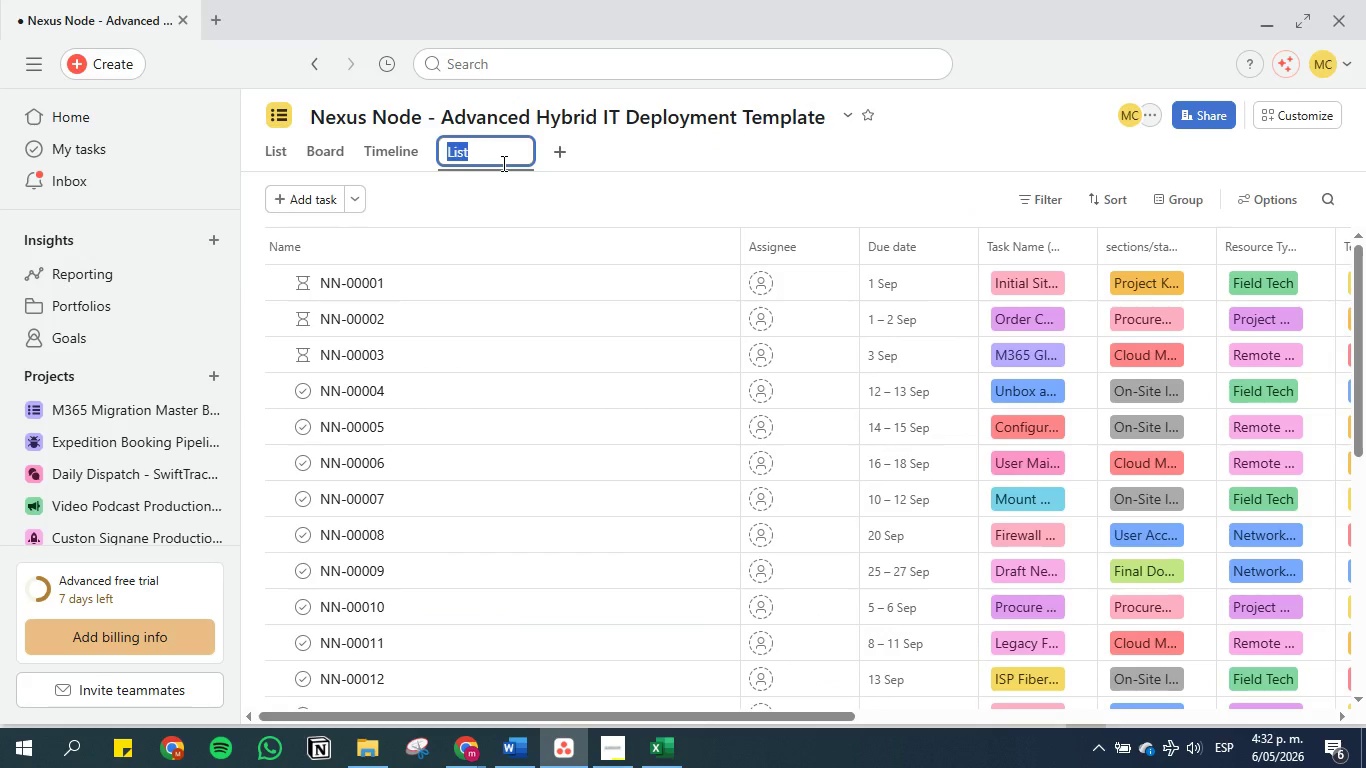 
left_click([502, 163])
 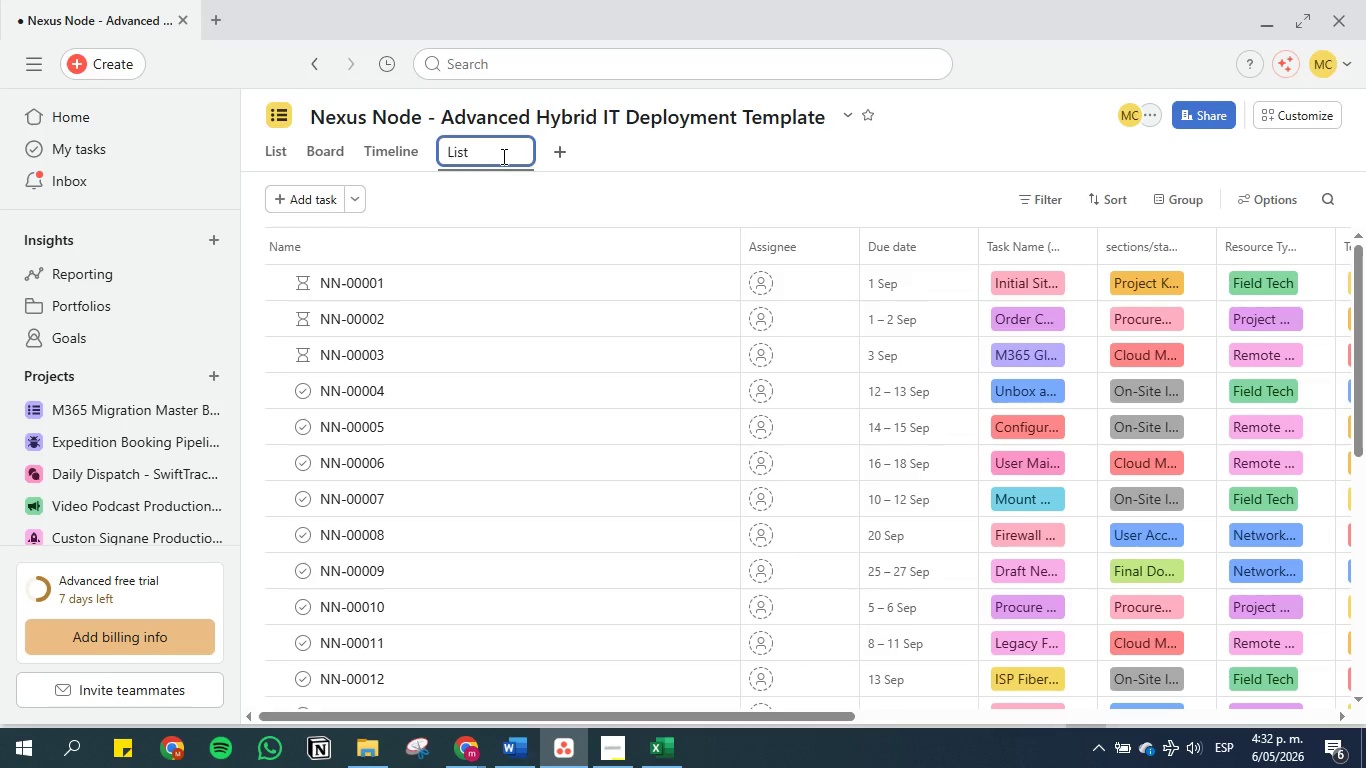 
key(Space)
 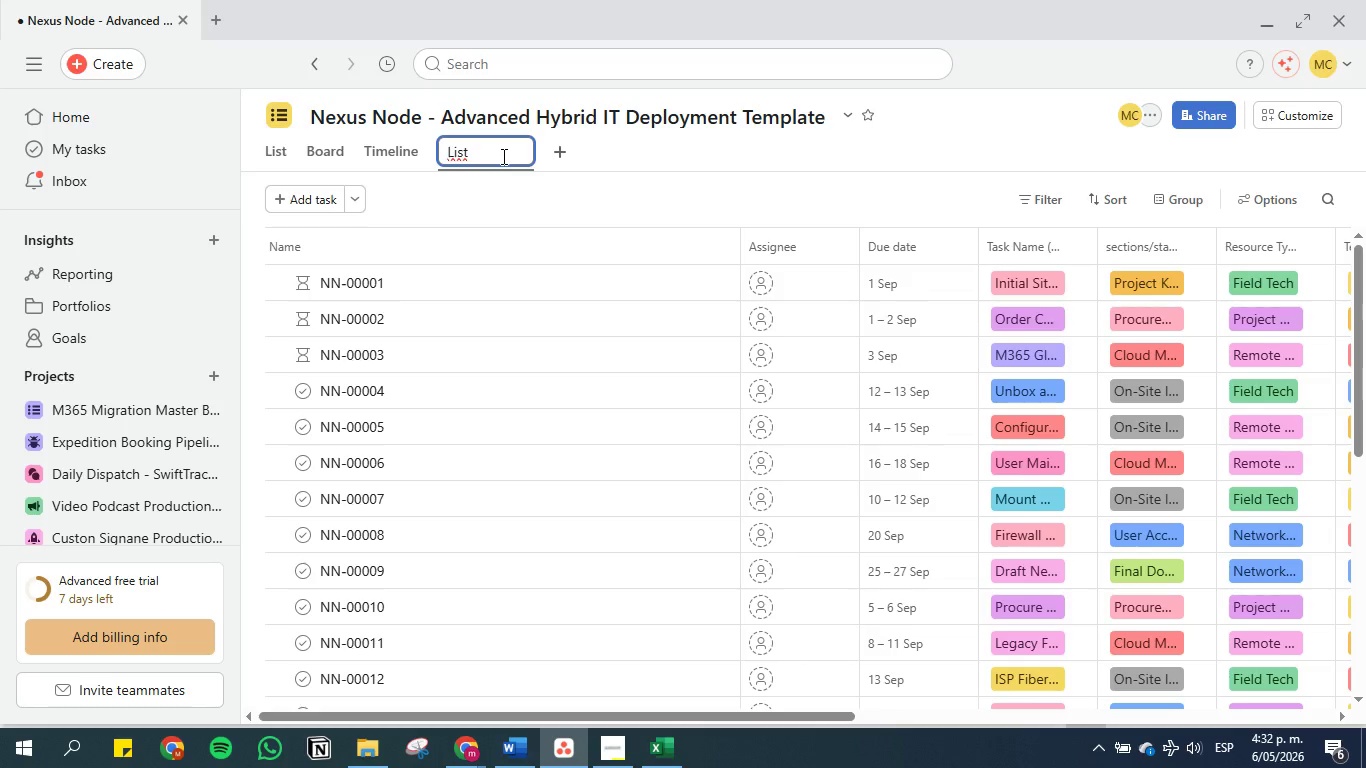 
key(Control+V)
 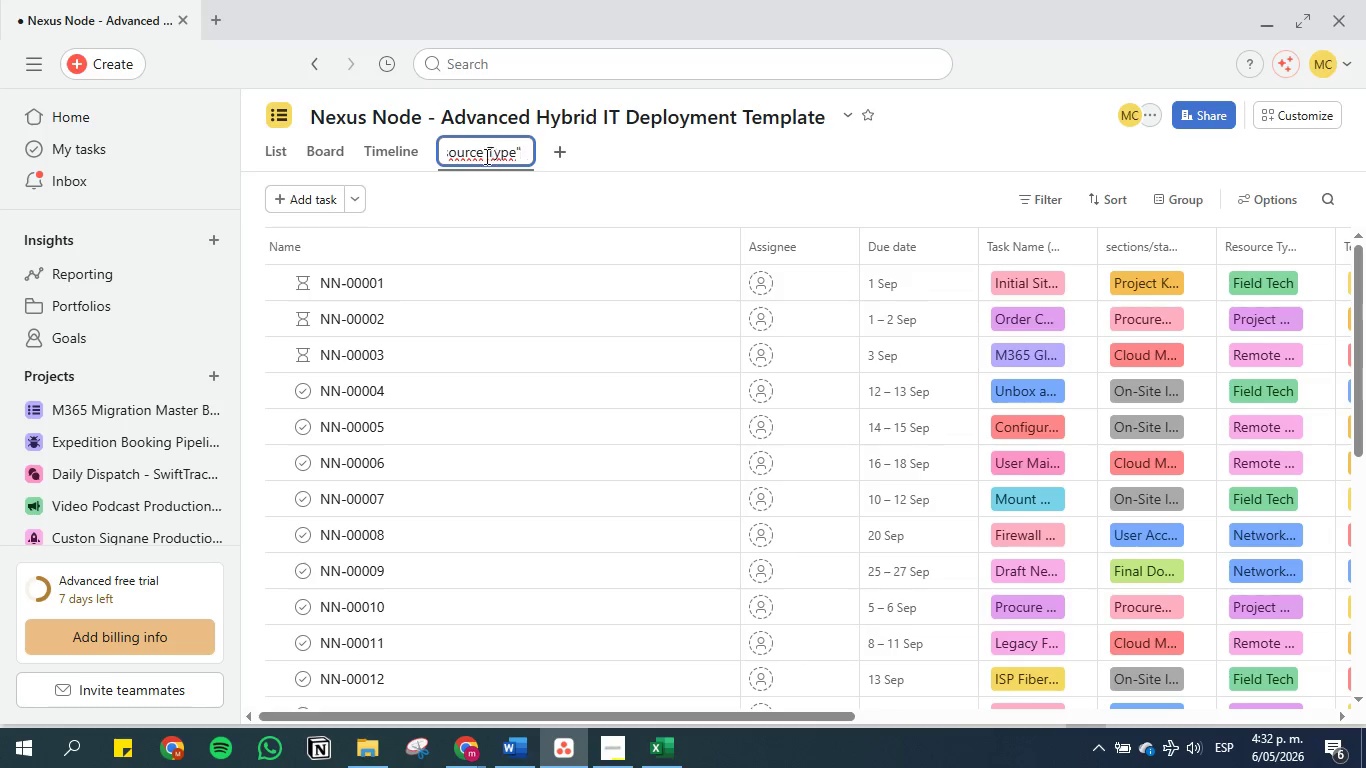 
left_click([481, 156])
 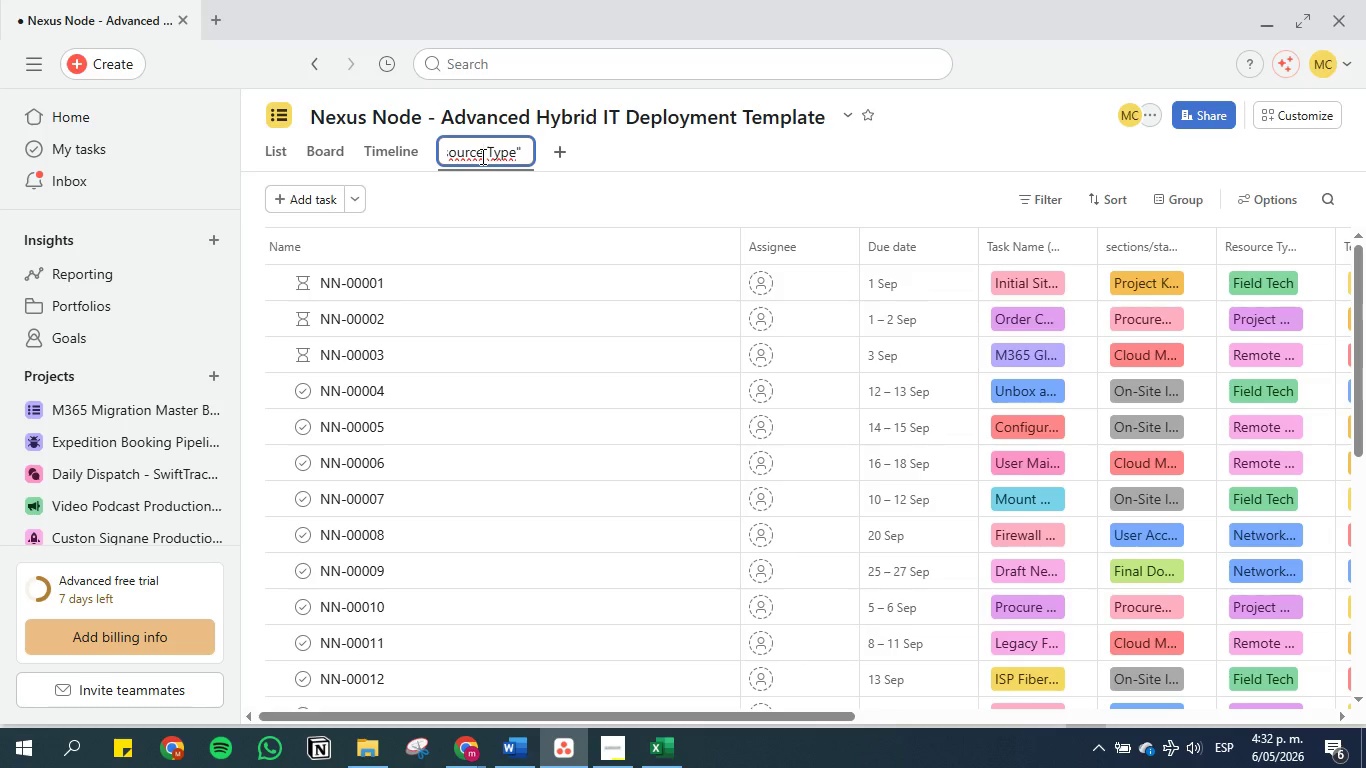 
hold_key(key=ArrowLeft, duration=0.84)
 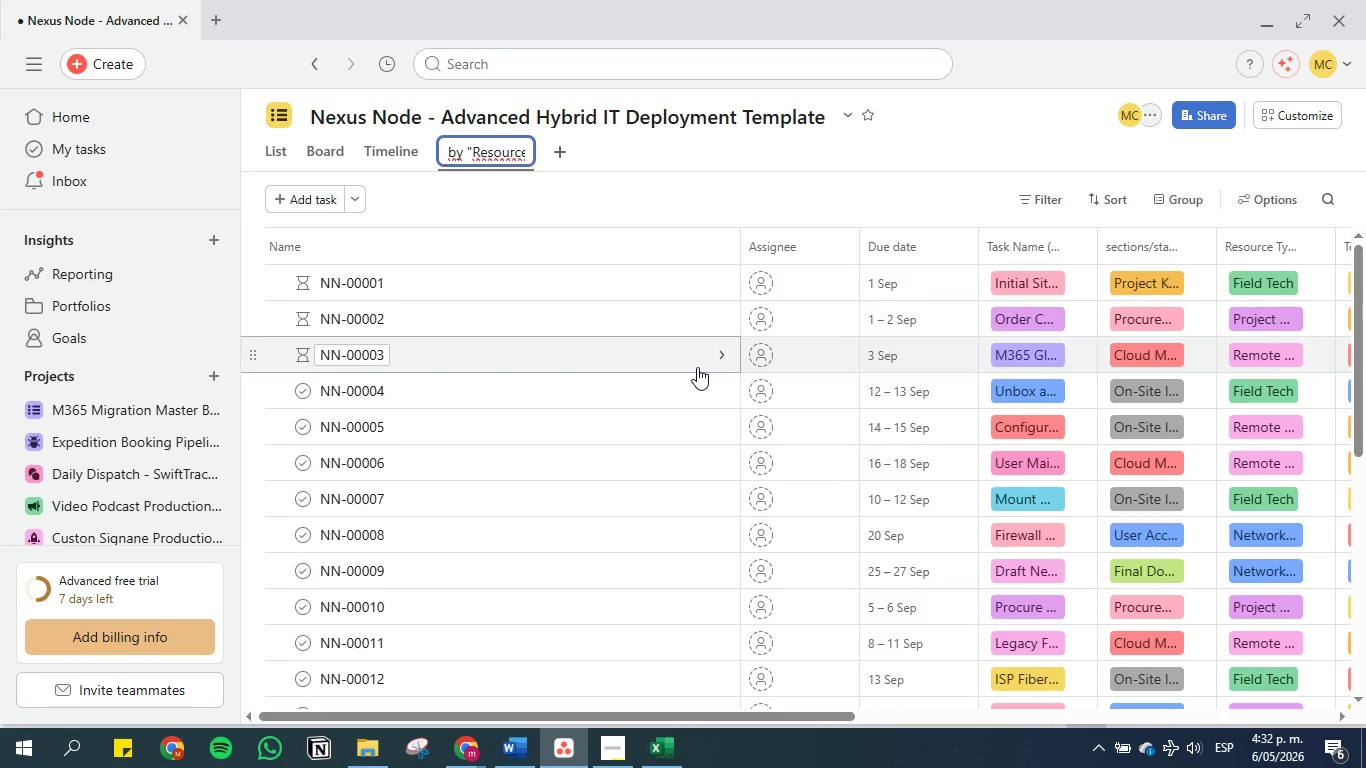 
key(Backspace)
key(Backspace)
key(Backspace)
key(Backspace)
key(Backspace)
key(Backspace)
type(L)
key(Backspace)
key(Backspace)
type(l)
key(Backspace)
type(List )
 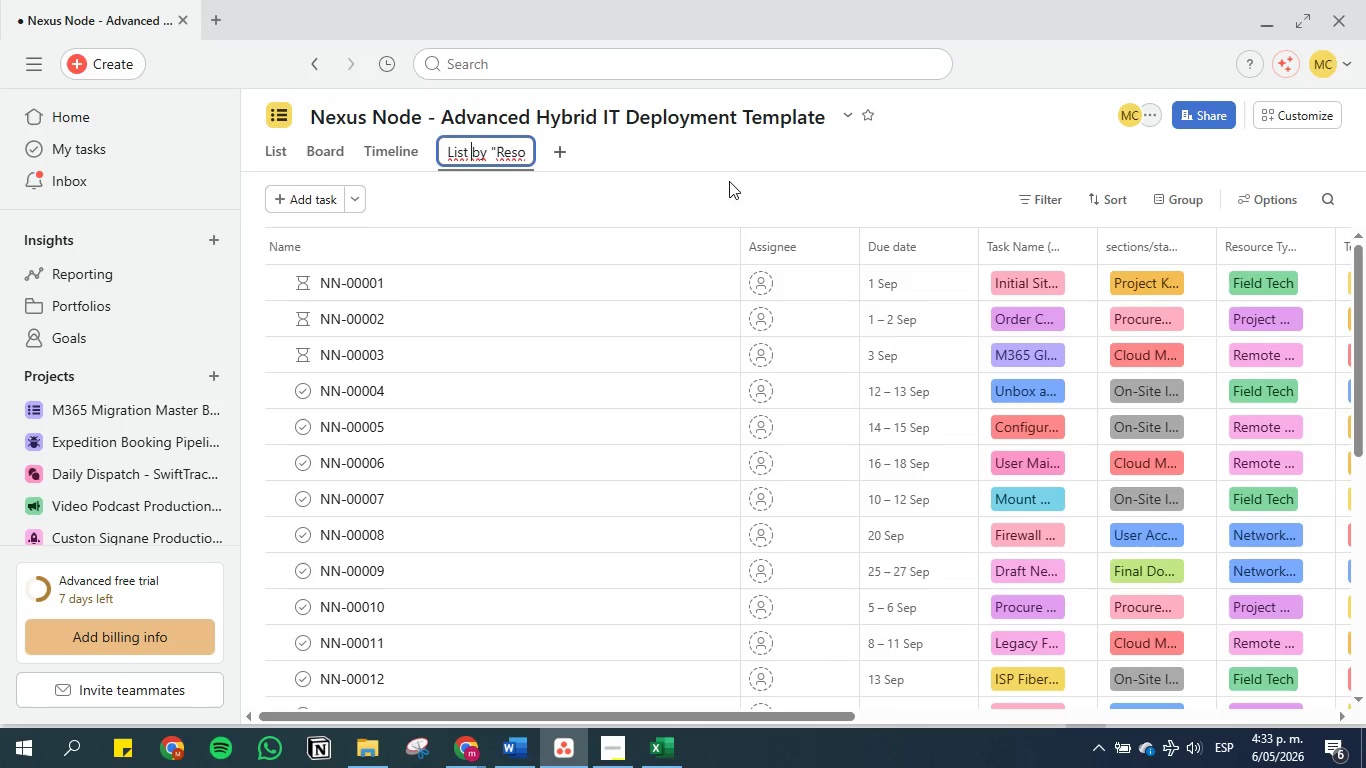 
left_click([743, 156])
 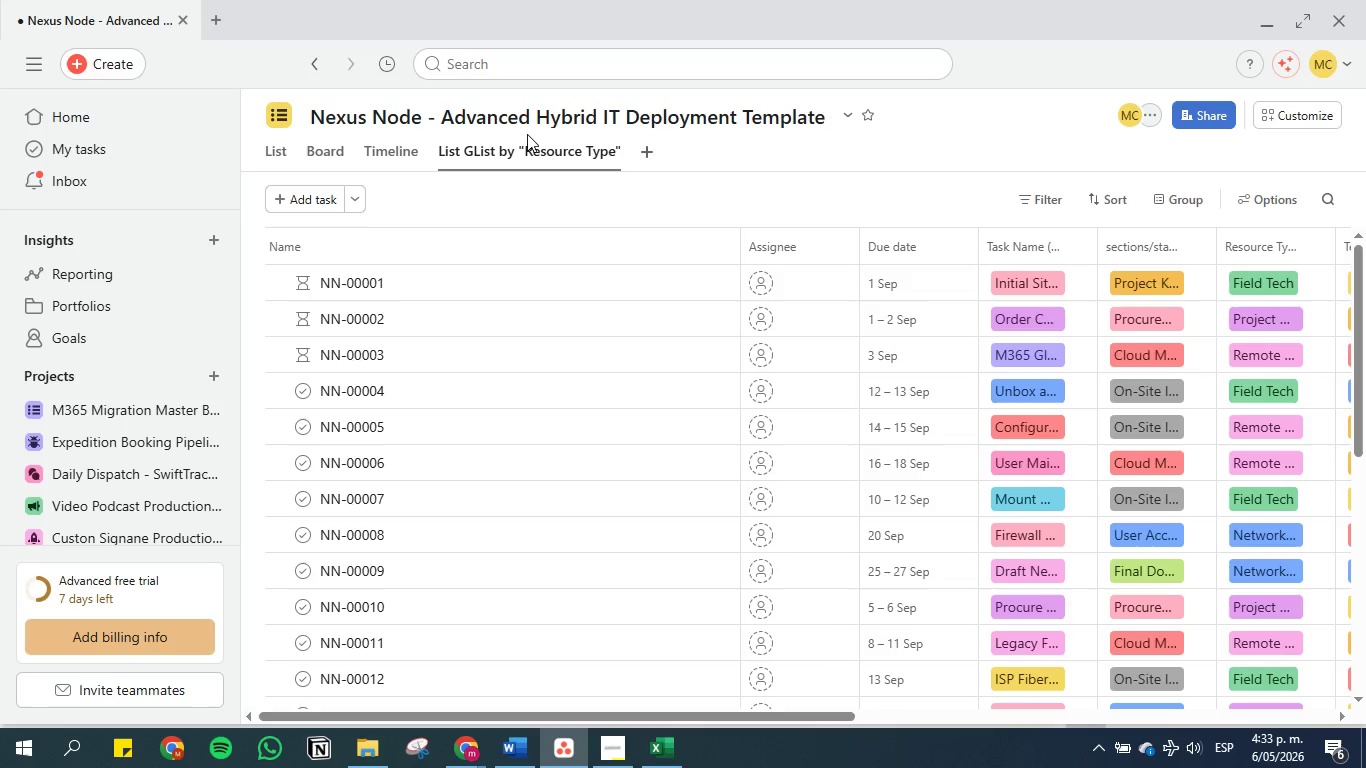 
left_click([534, 151])
 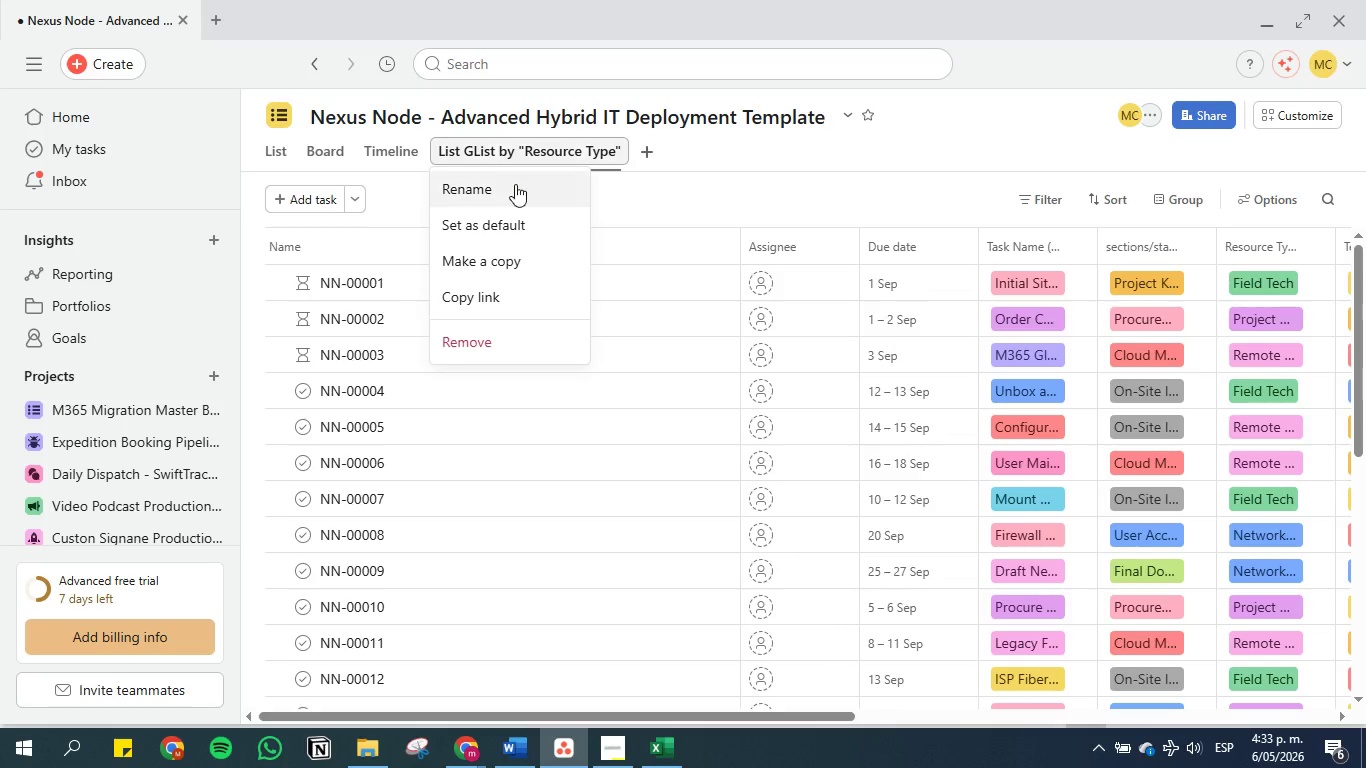 
left_click([512, 188])
 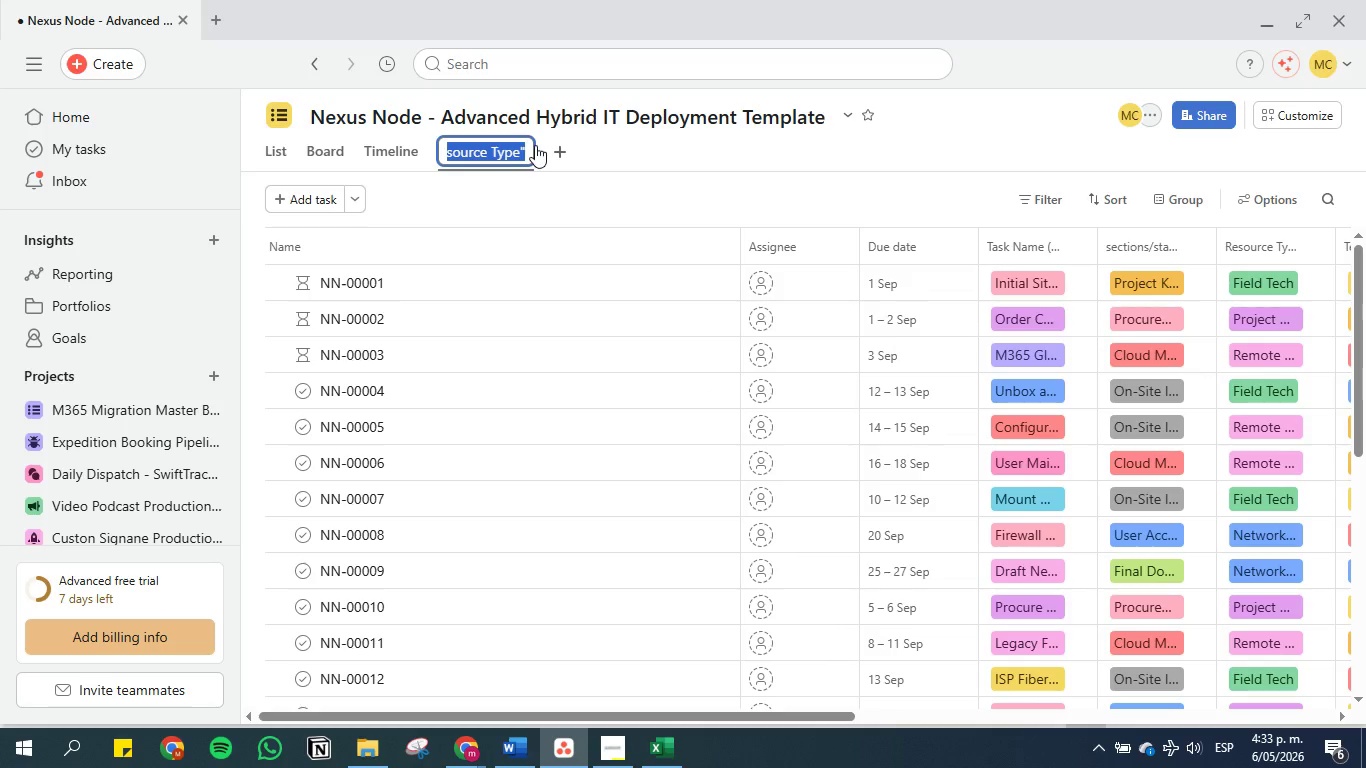 
left_click([525, 146])
 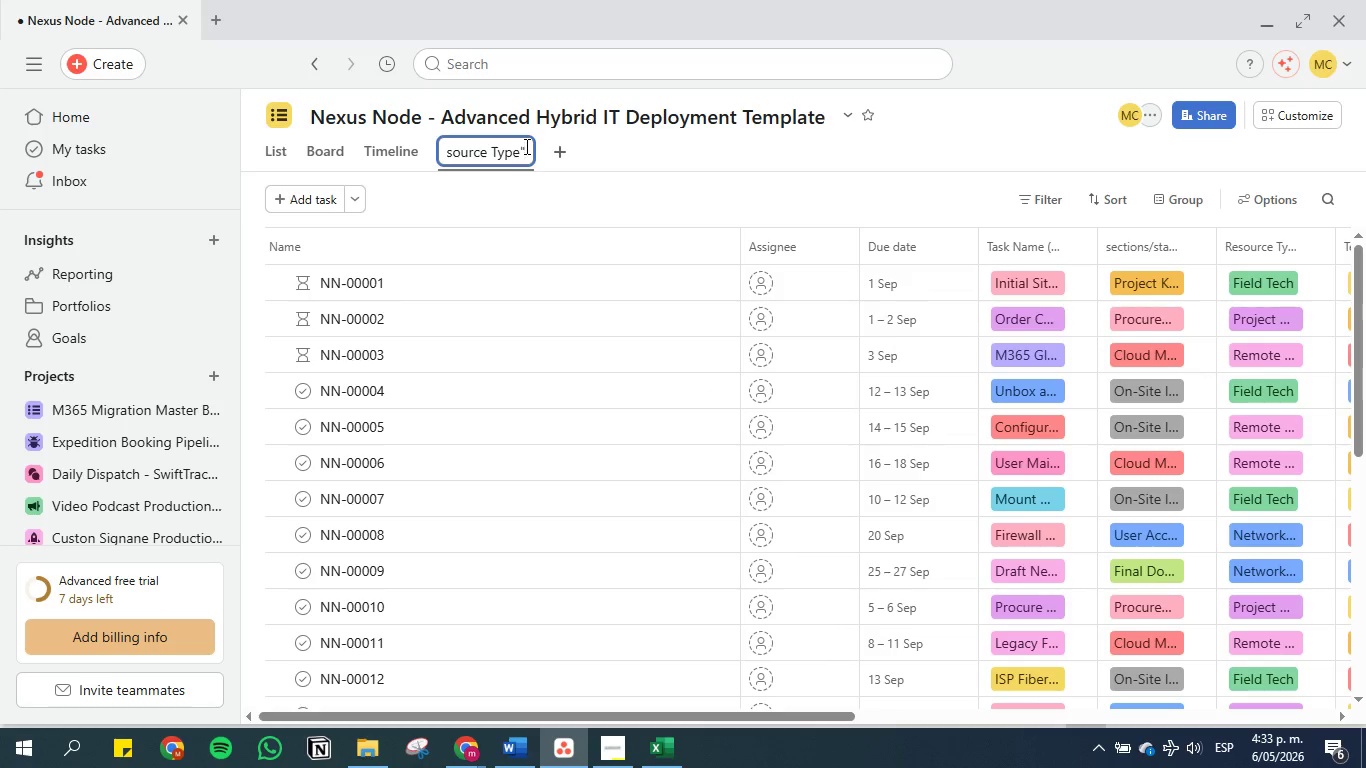 
key(Backspace)
 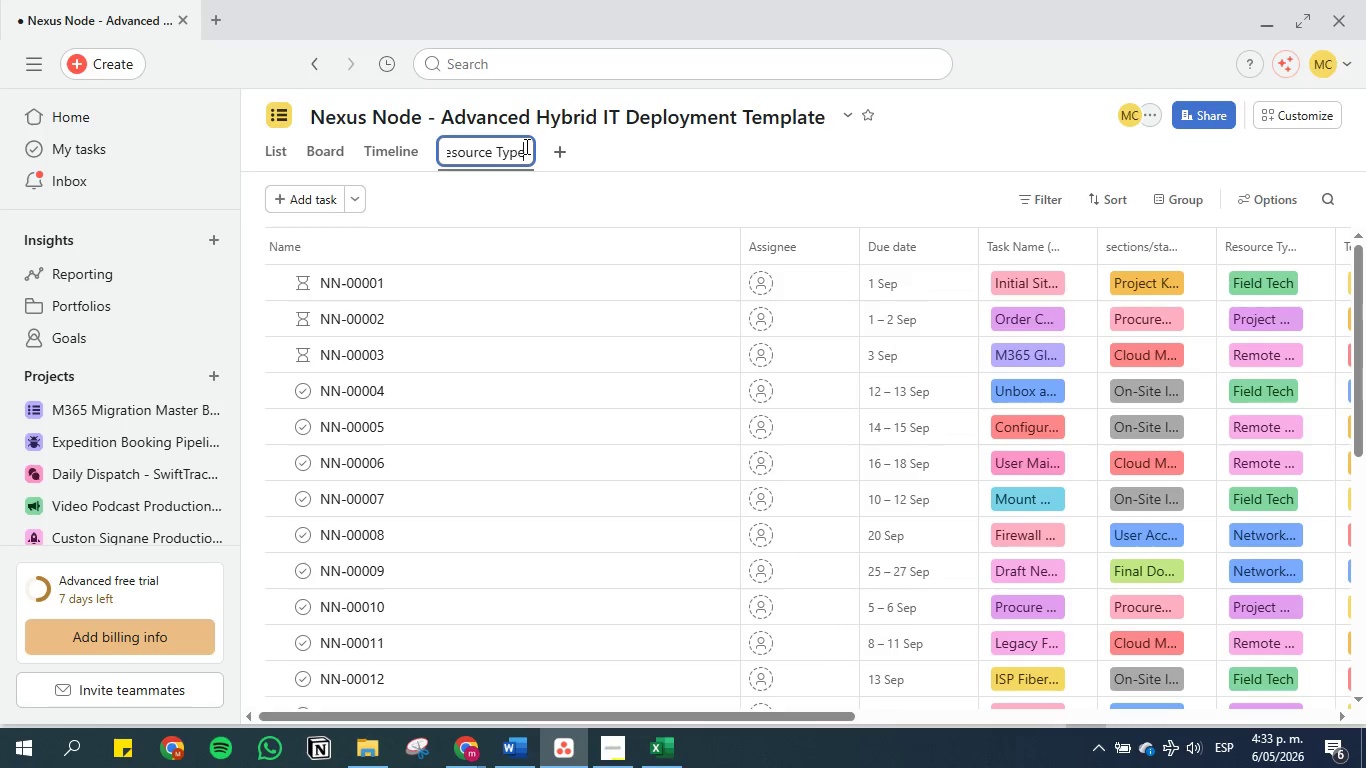 
key(ArrowLeft)
 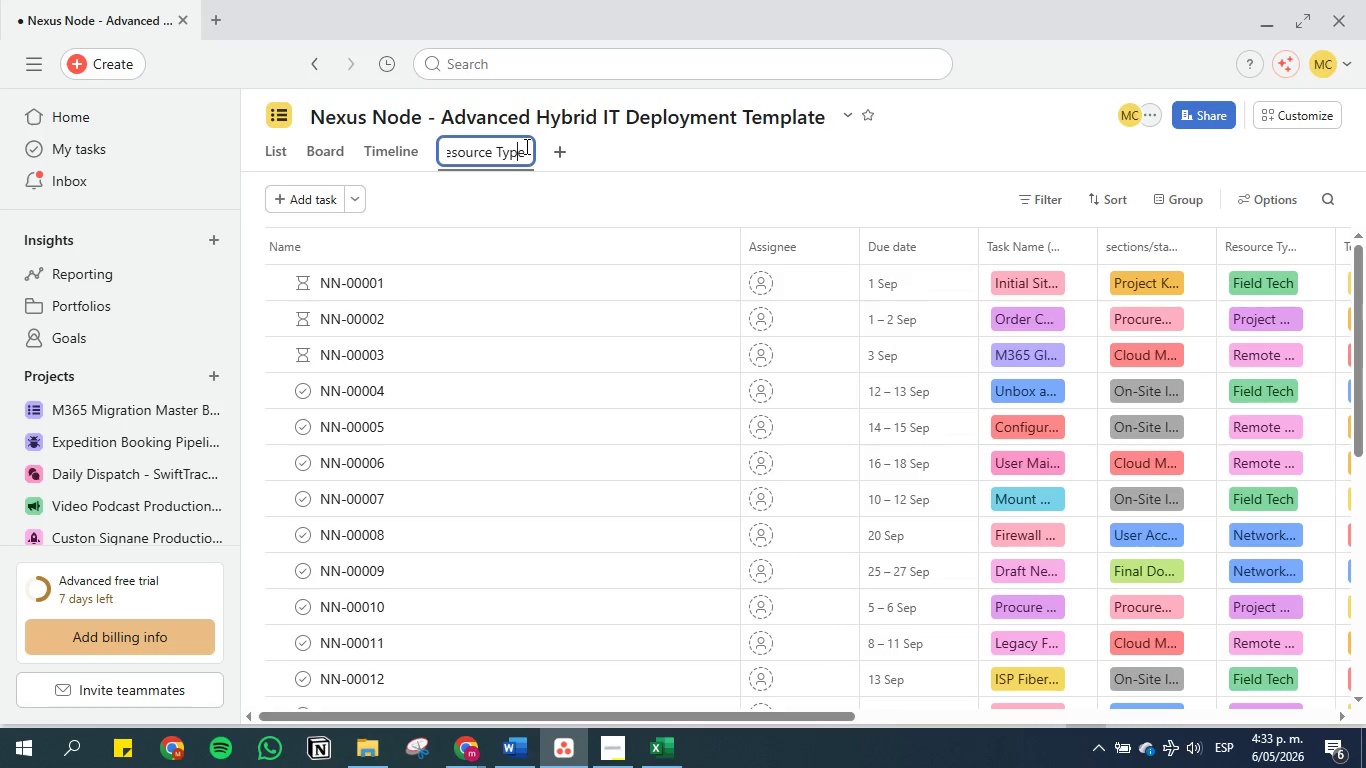 
key(ArrowLeft)
 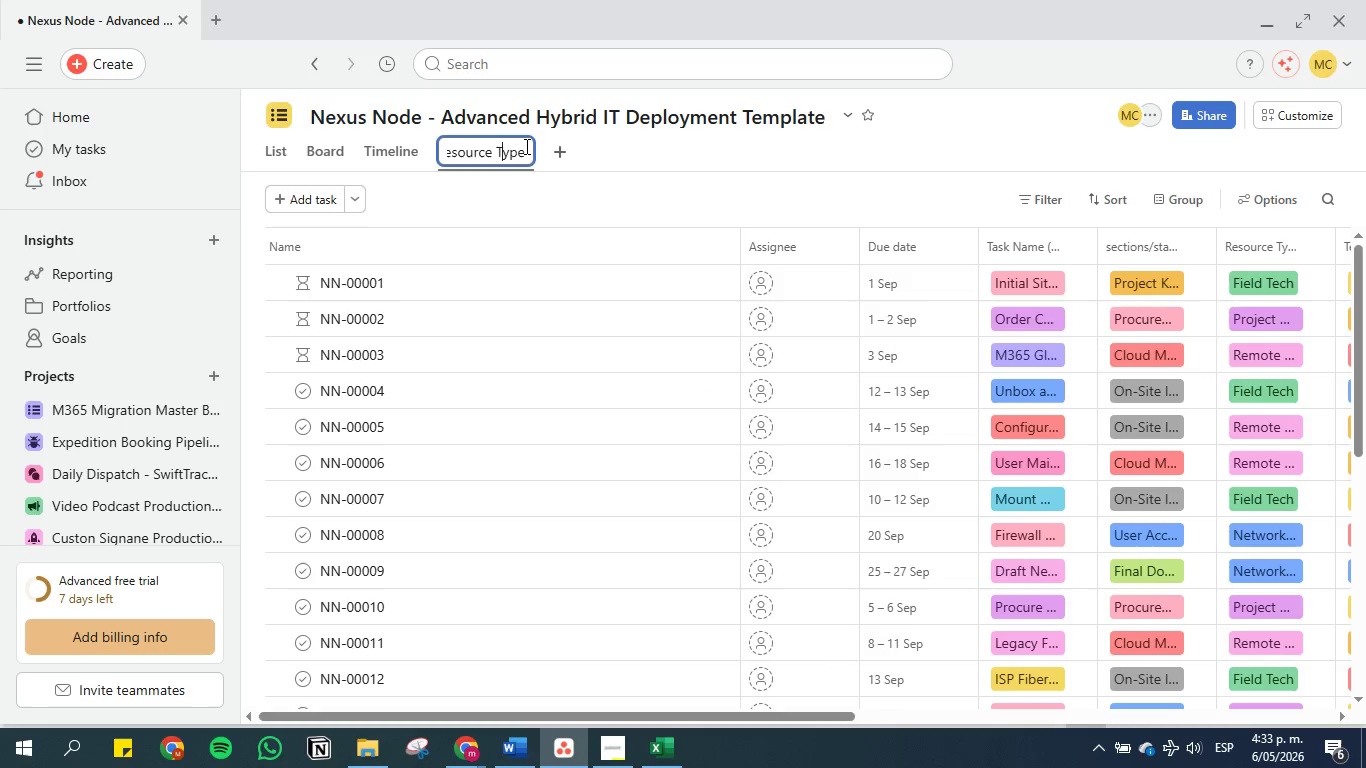 
key(ArrowLeft)
 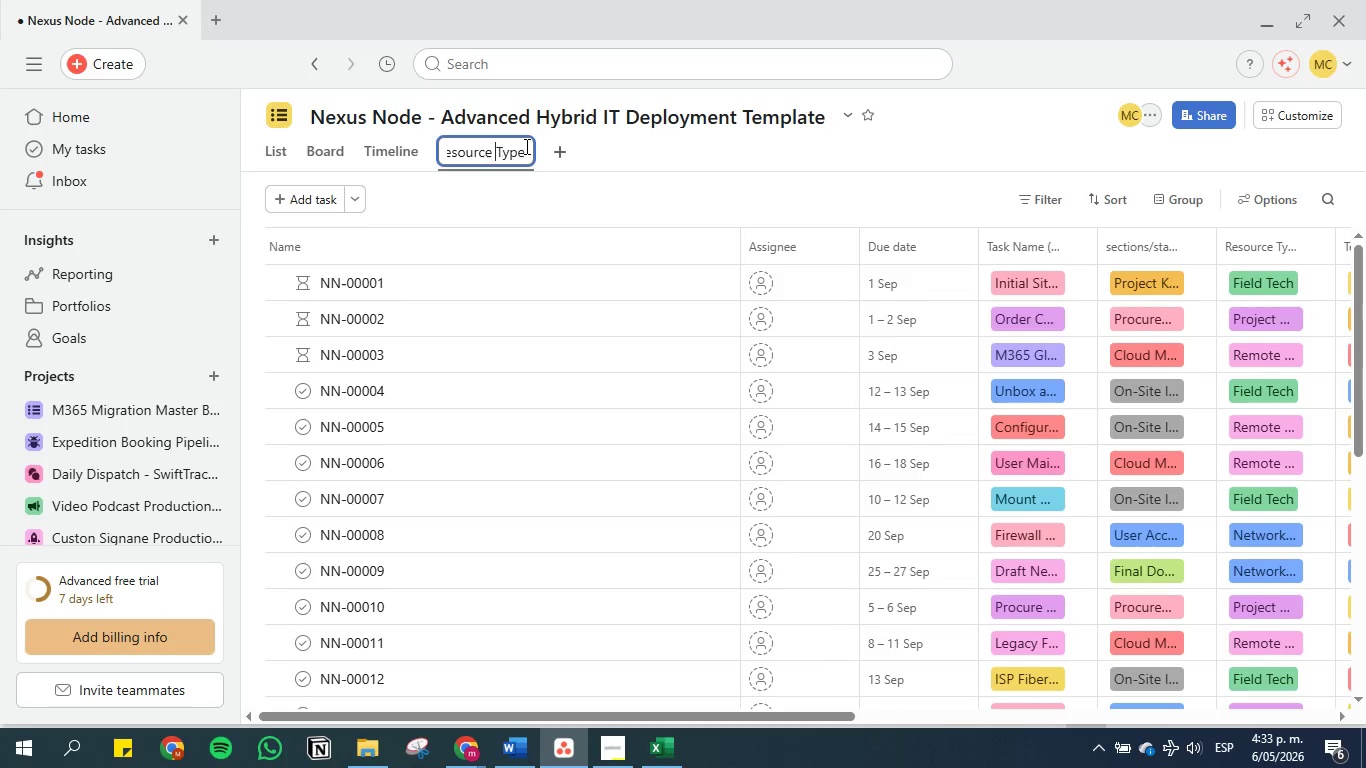 
key(ArrowLeft)
 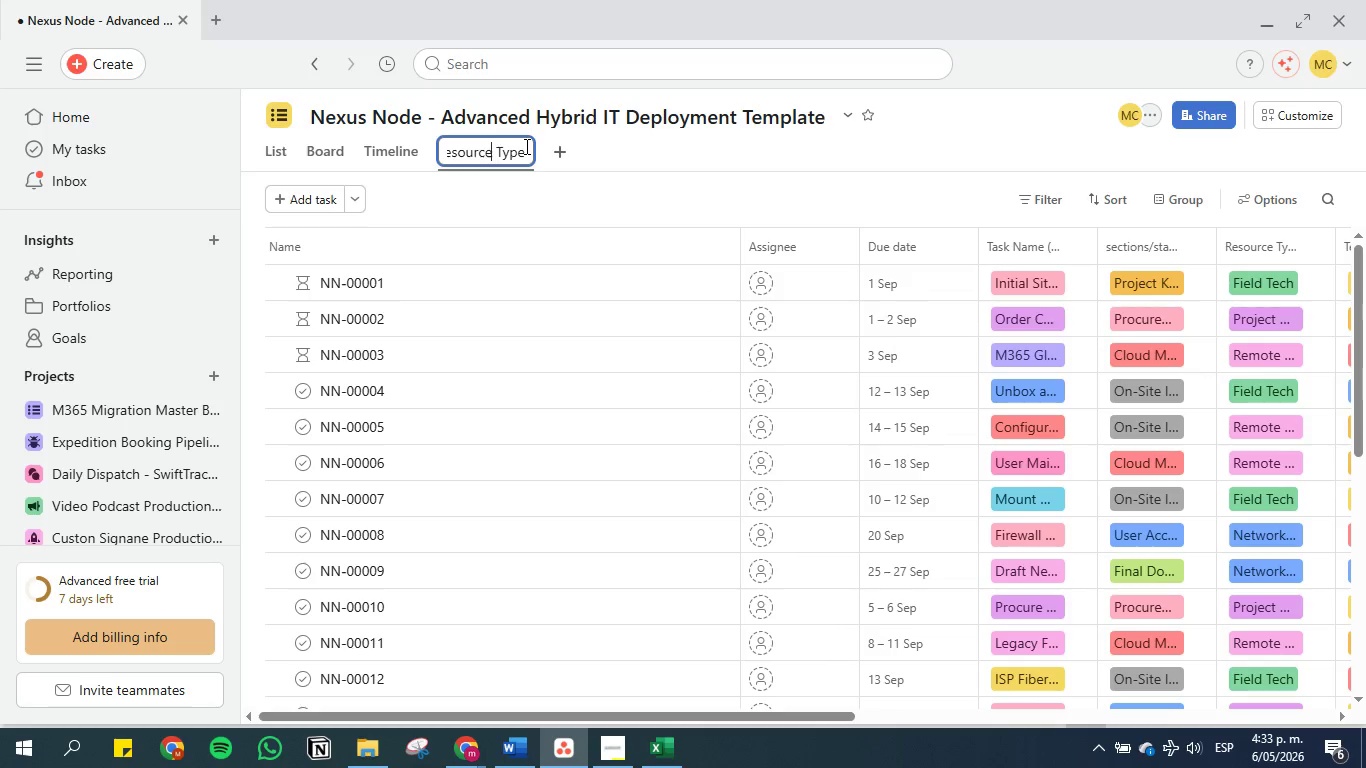 
key(ArrowLeft)
 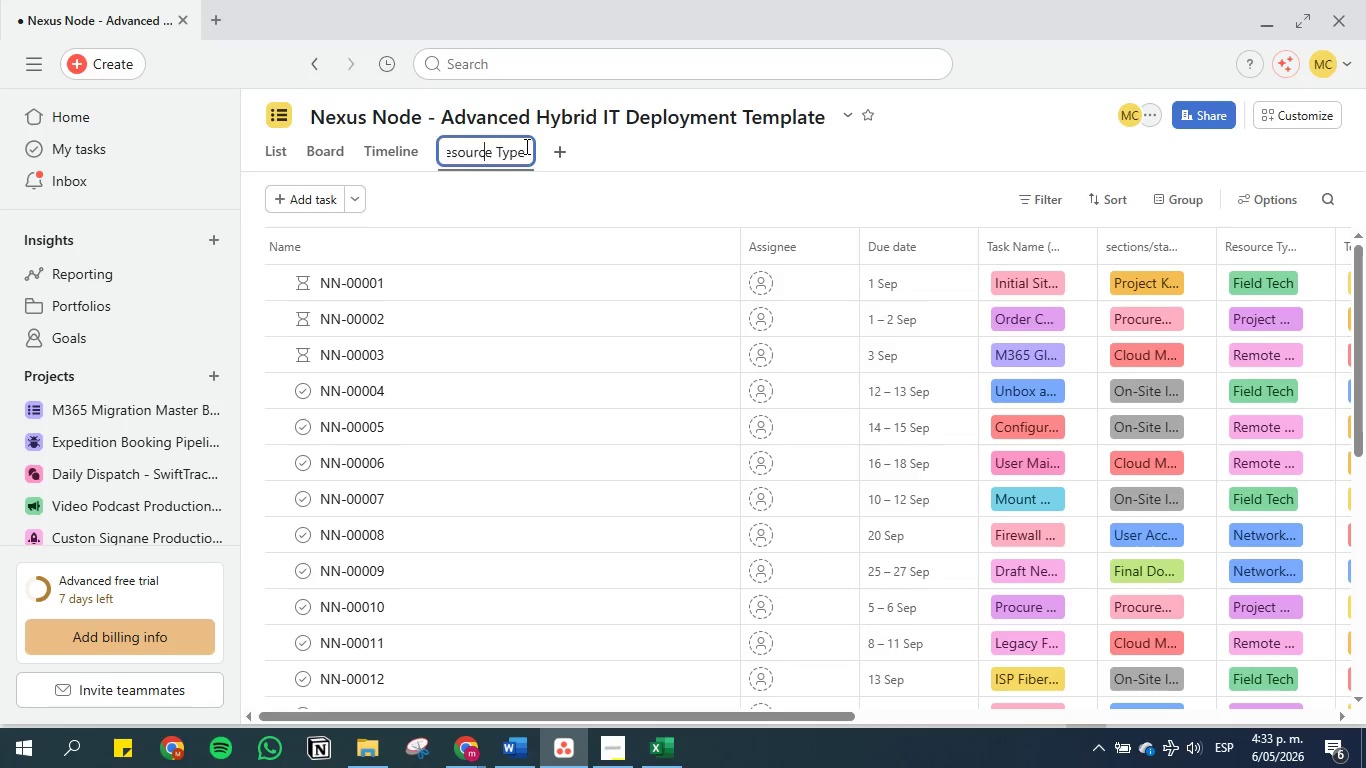 
key(ArrowLeft)
 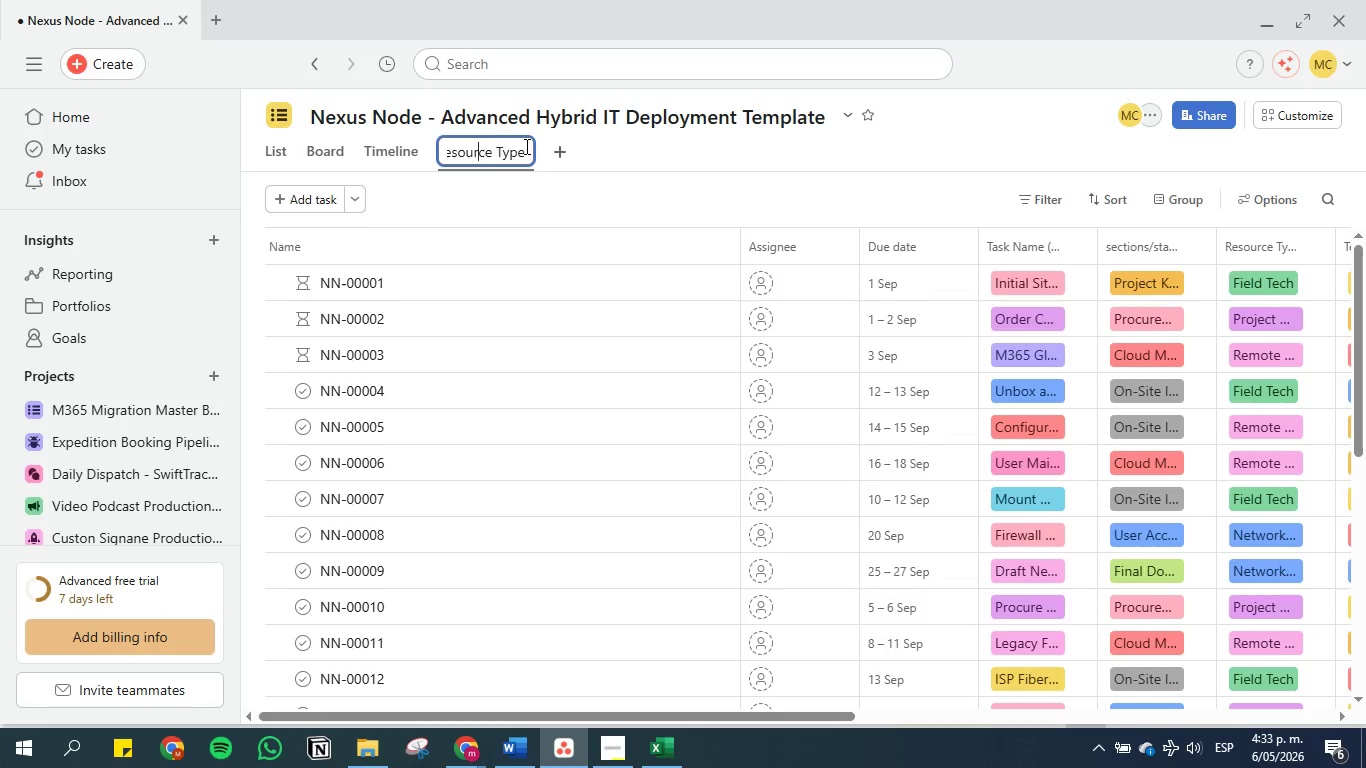 
key(ArrowLeft)
 